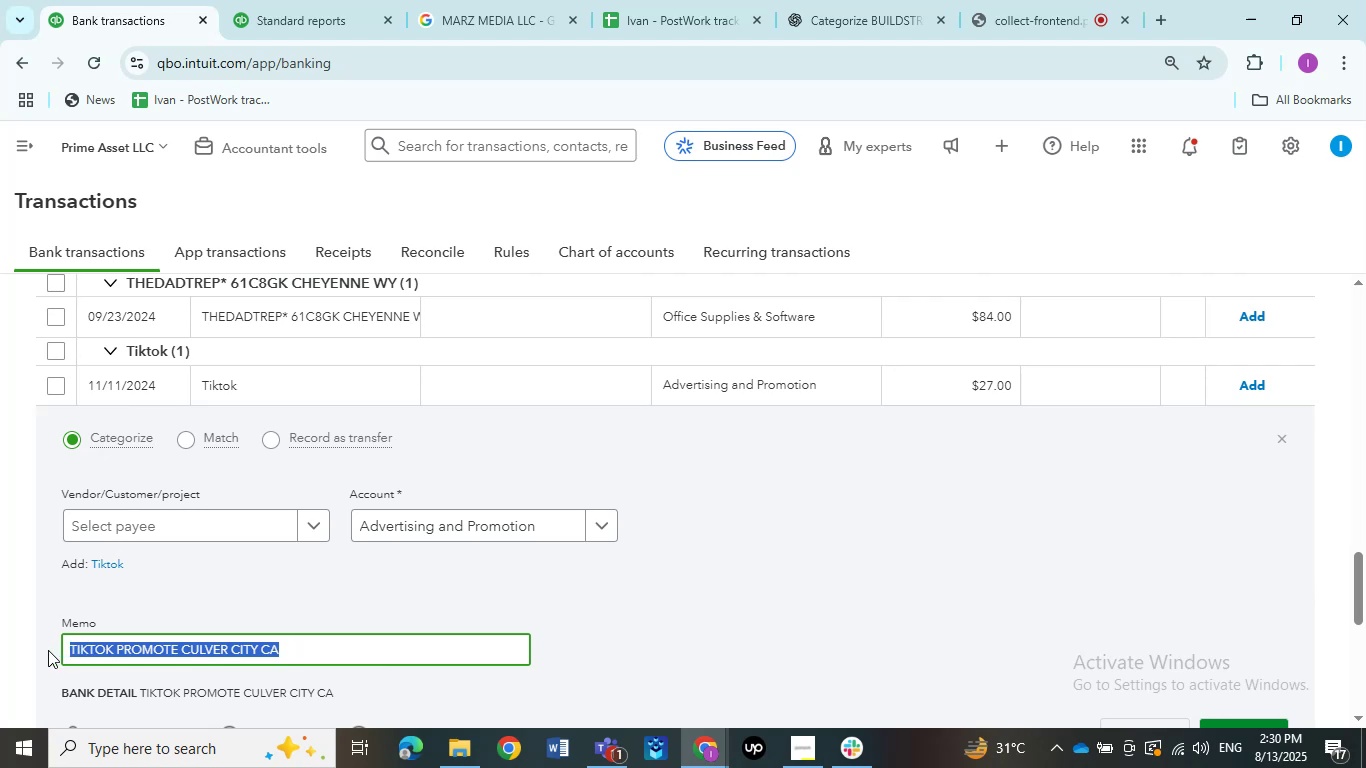 
key(Control+C)
 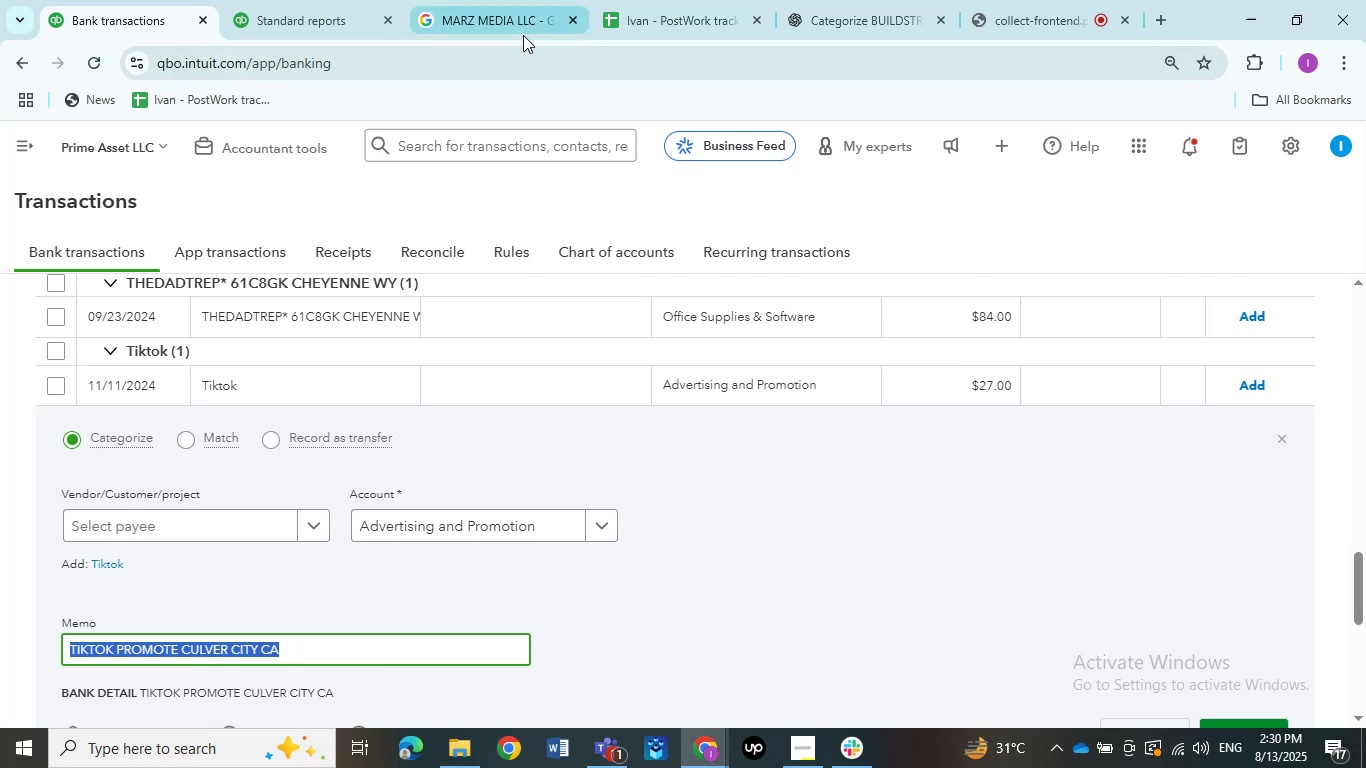 
left_click([503, 10])
 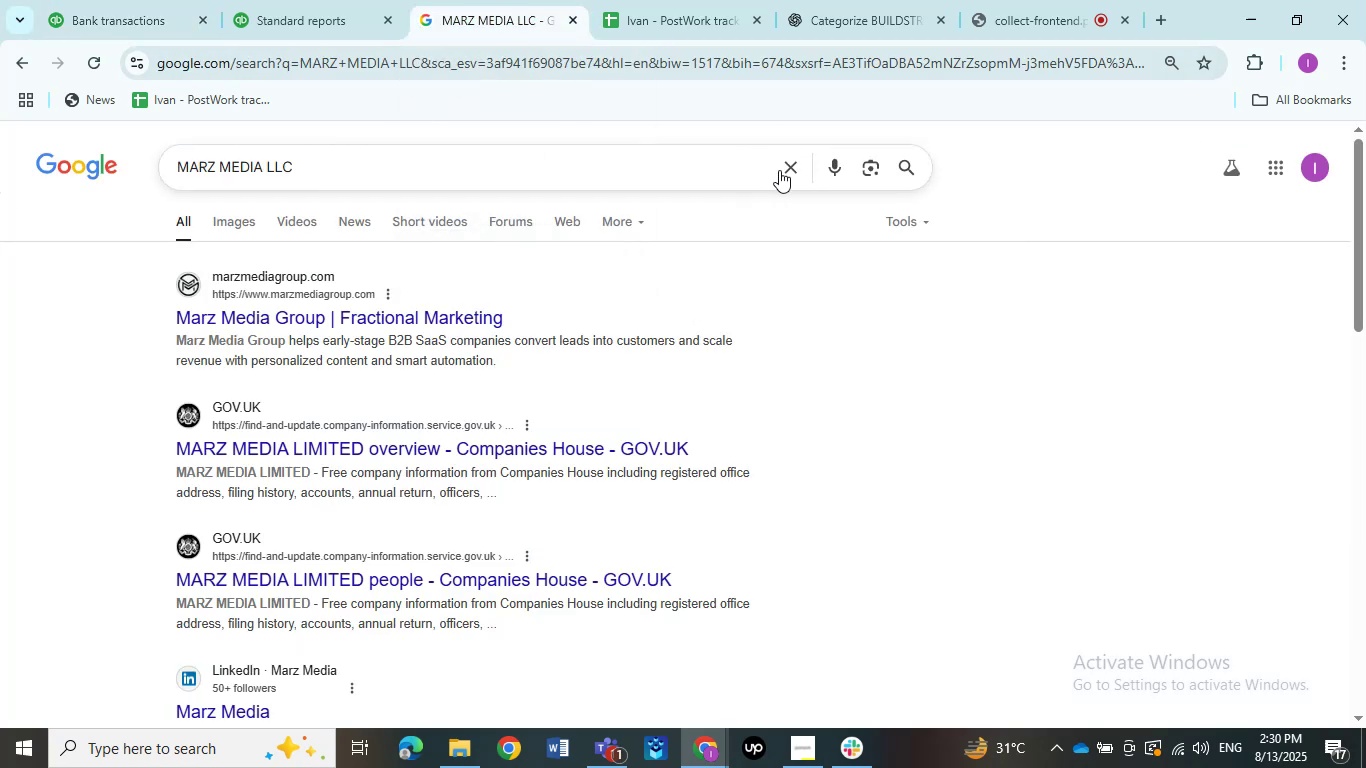 
left_click([792, 165])
 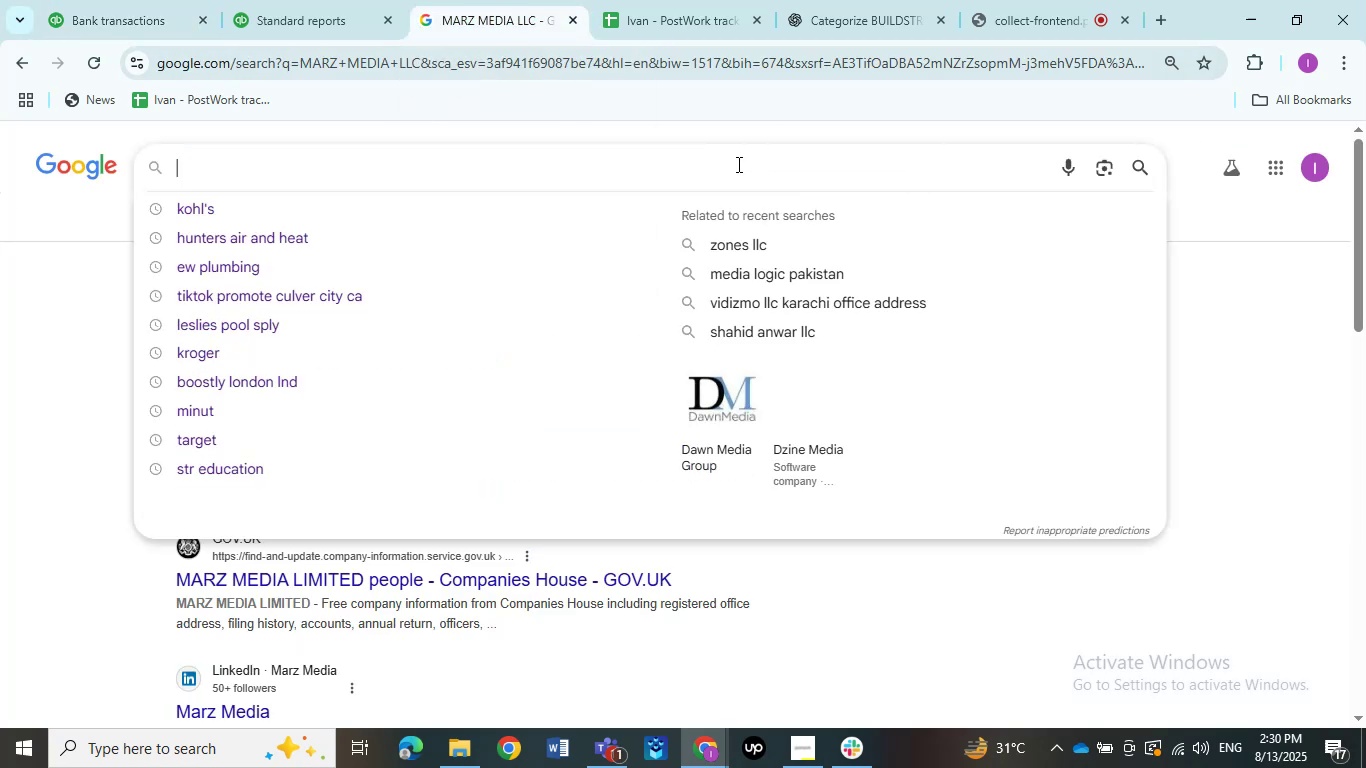 
left_click([698, 167])
 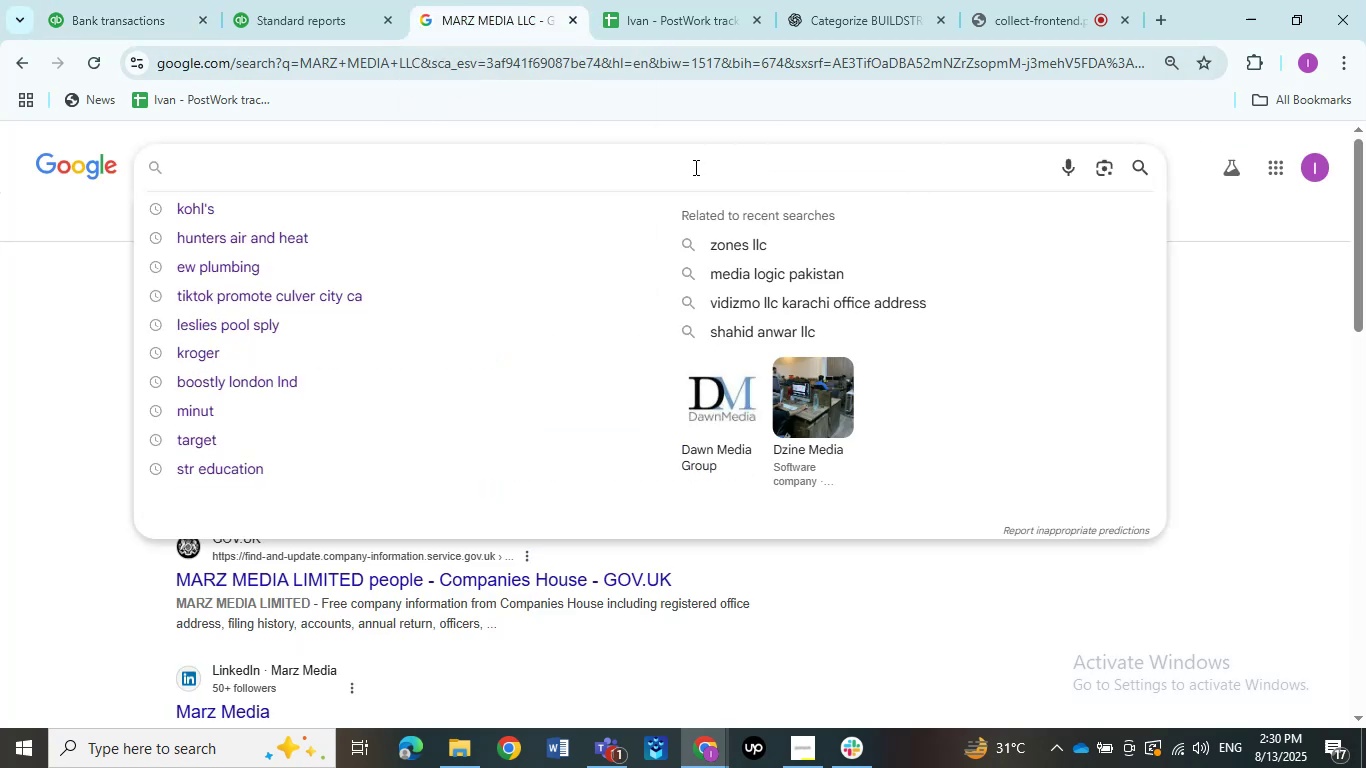 
key(Control+V)
 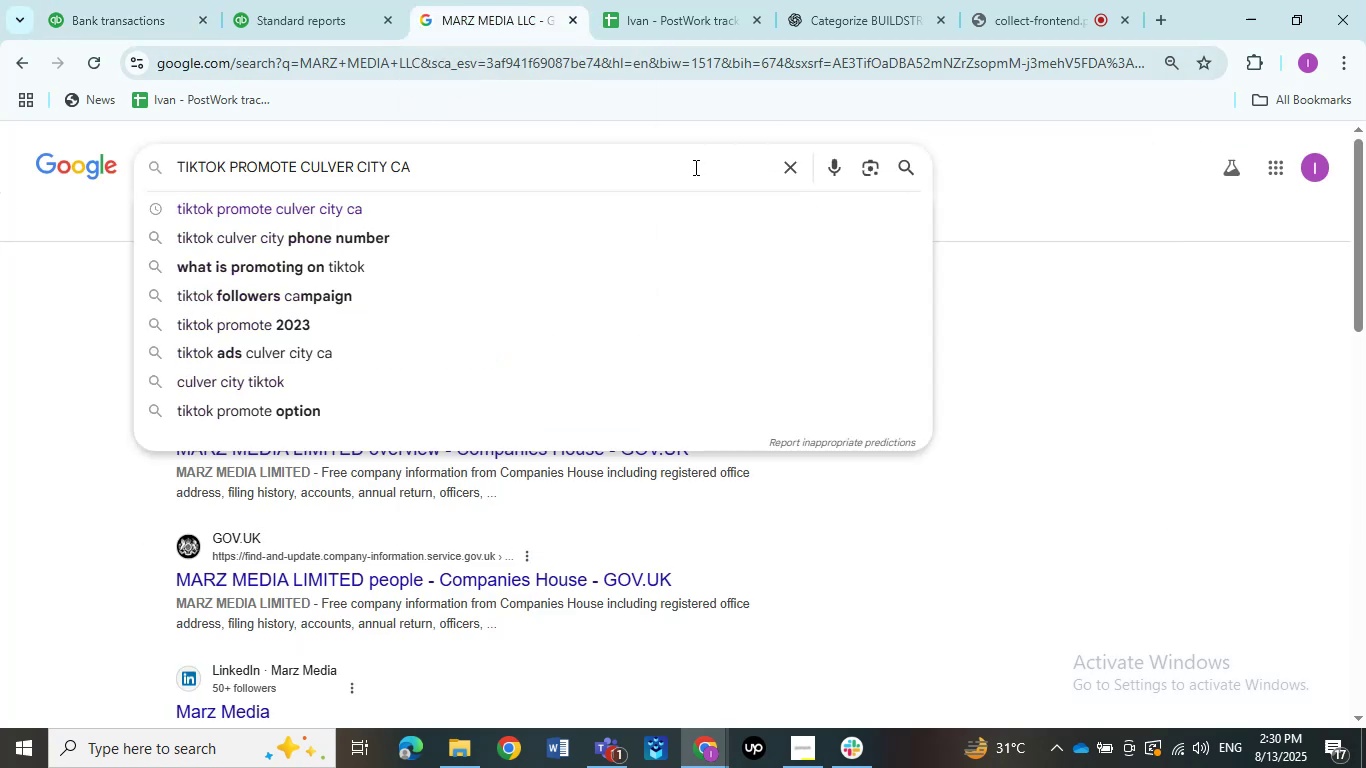 
key(NumpadEnter)
 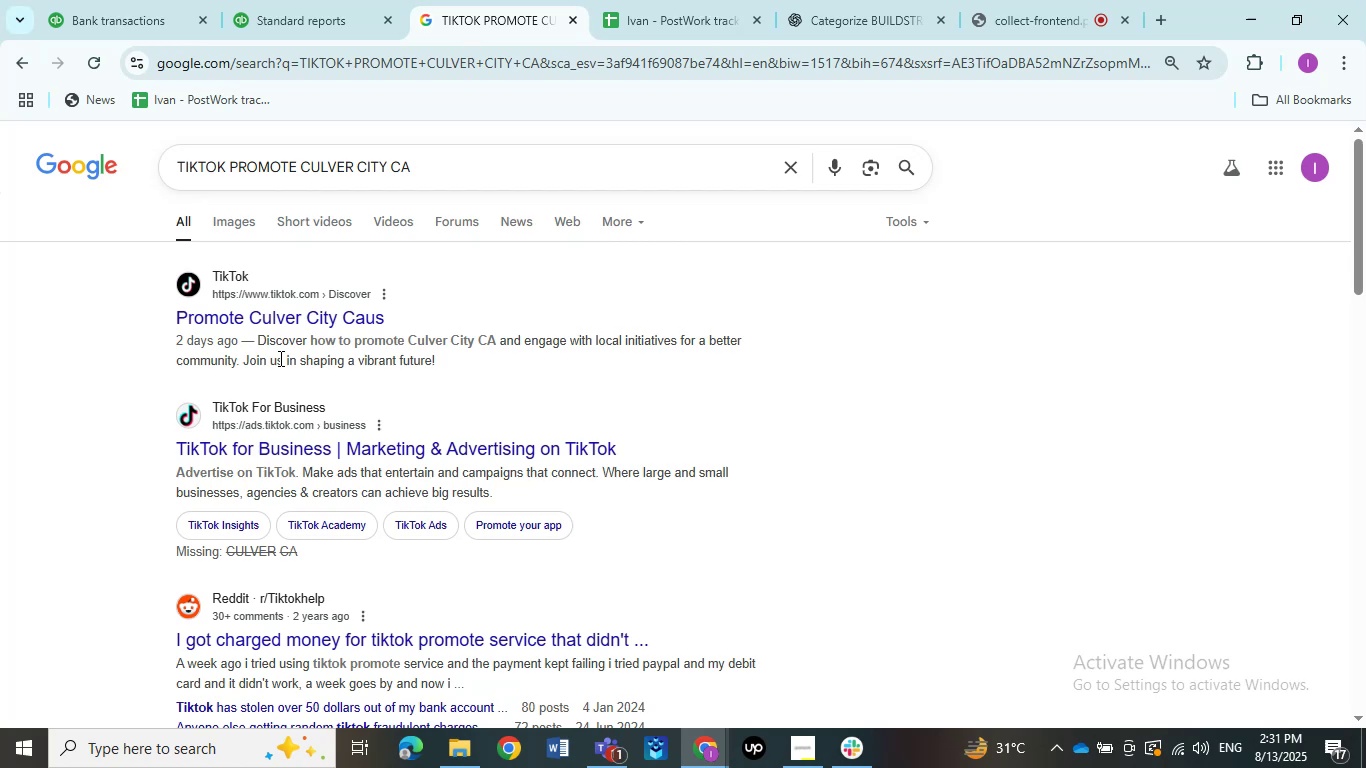 
wait(58.08)
 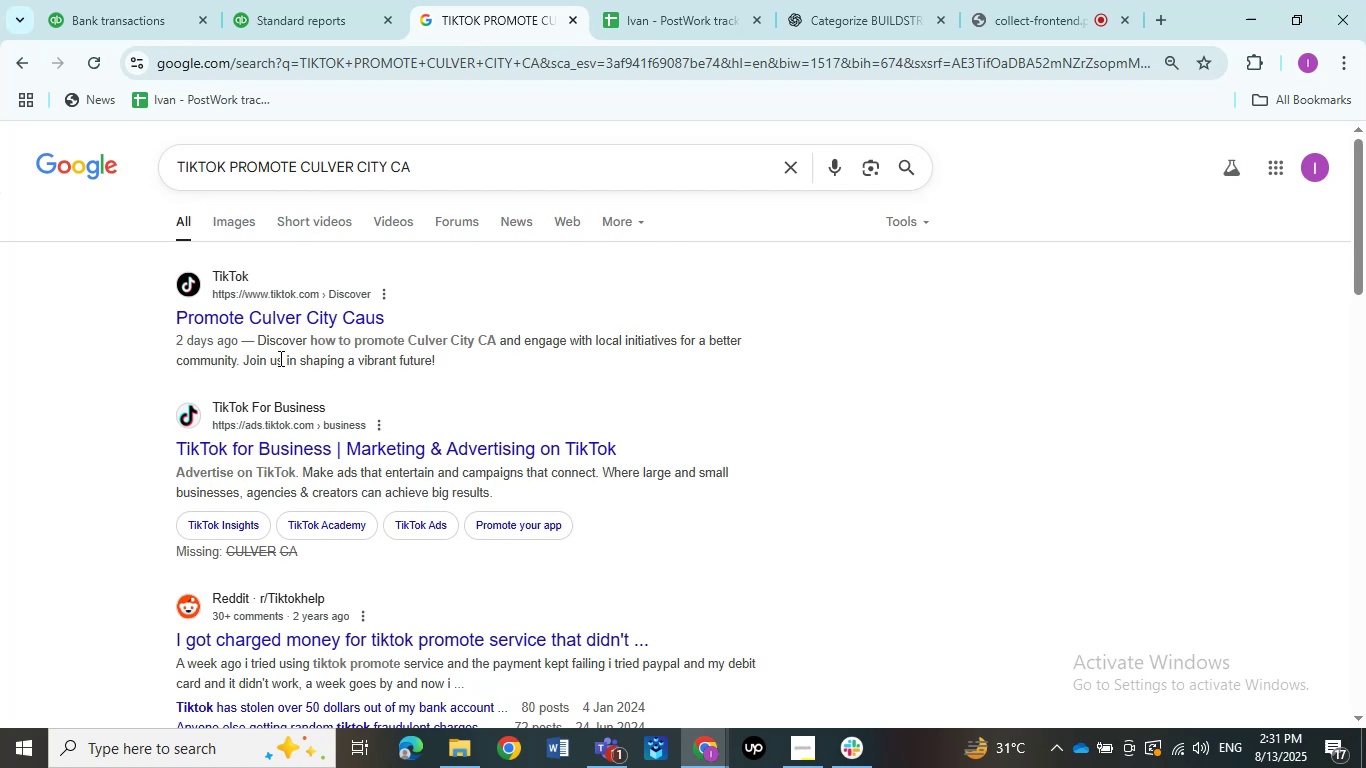 
scroll: coordinate [314, 433], scroll_direction: up, amount: 1.0
 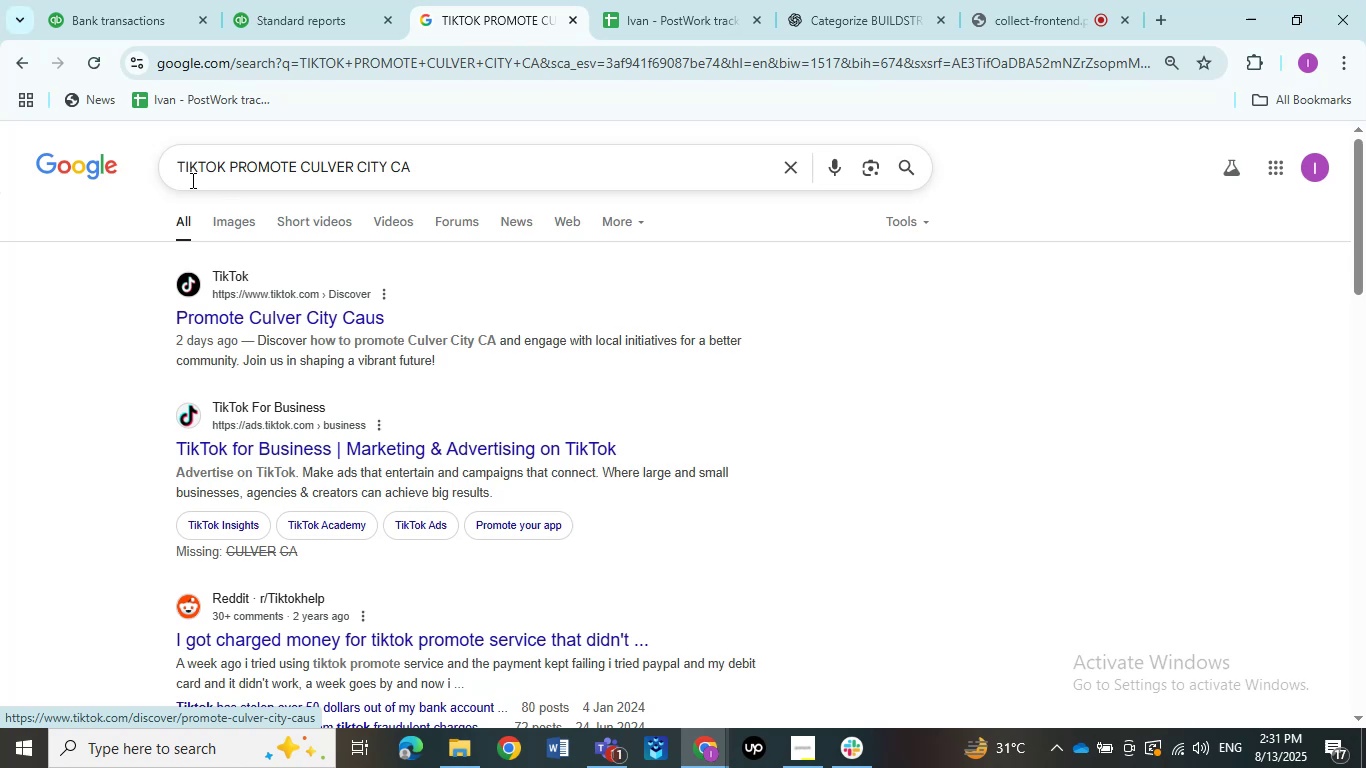 
scroll: coordinate [330, 307], scroll_direction: down, amount: 1.0
 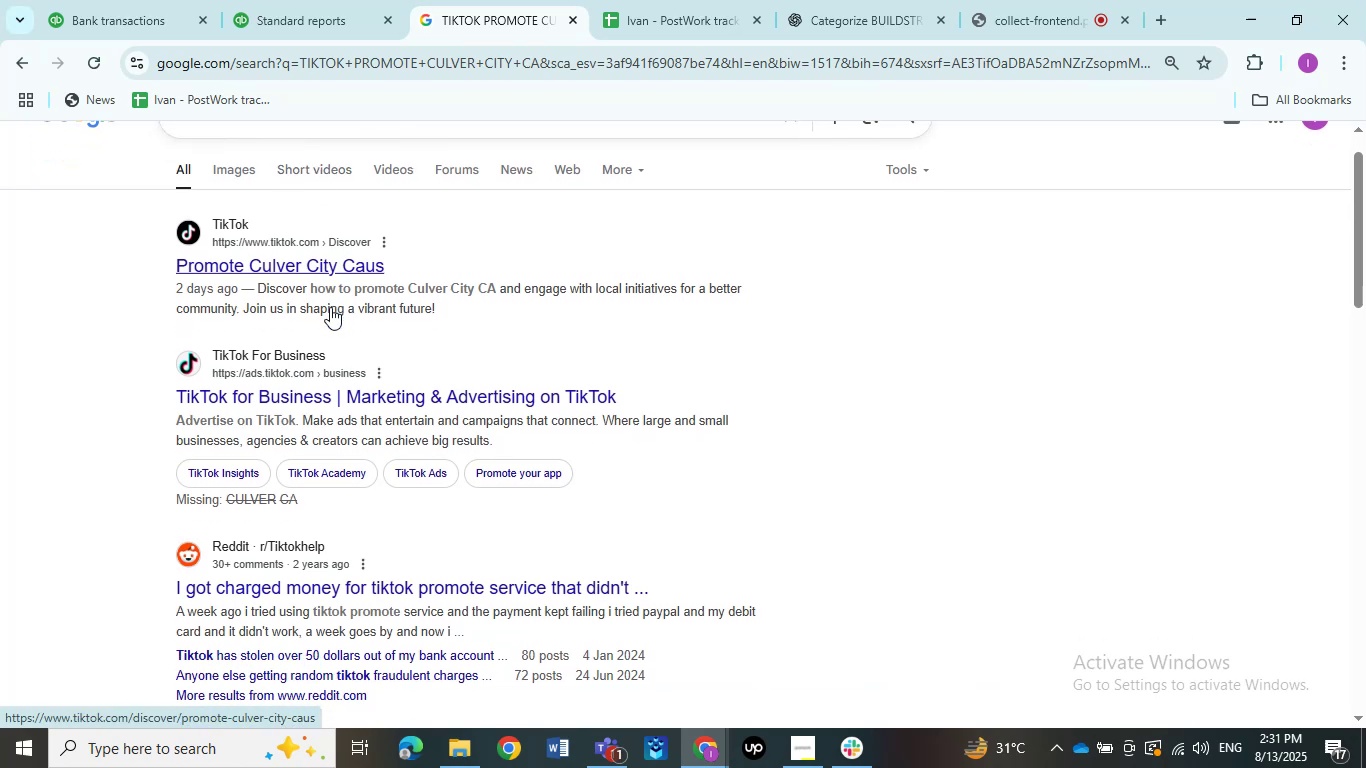 
scroll: coordinate [330, 307], scroll_direction: up, amount: 1.0
 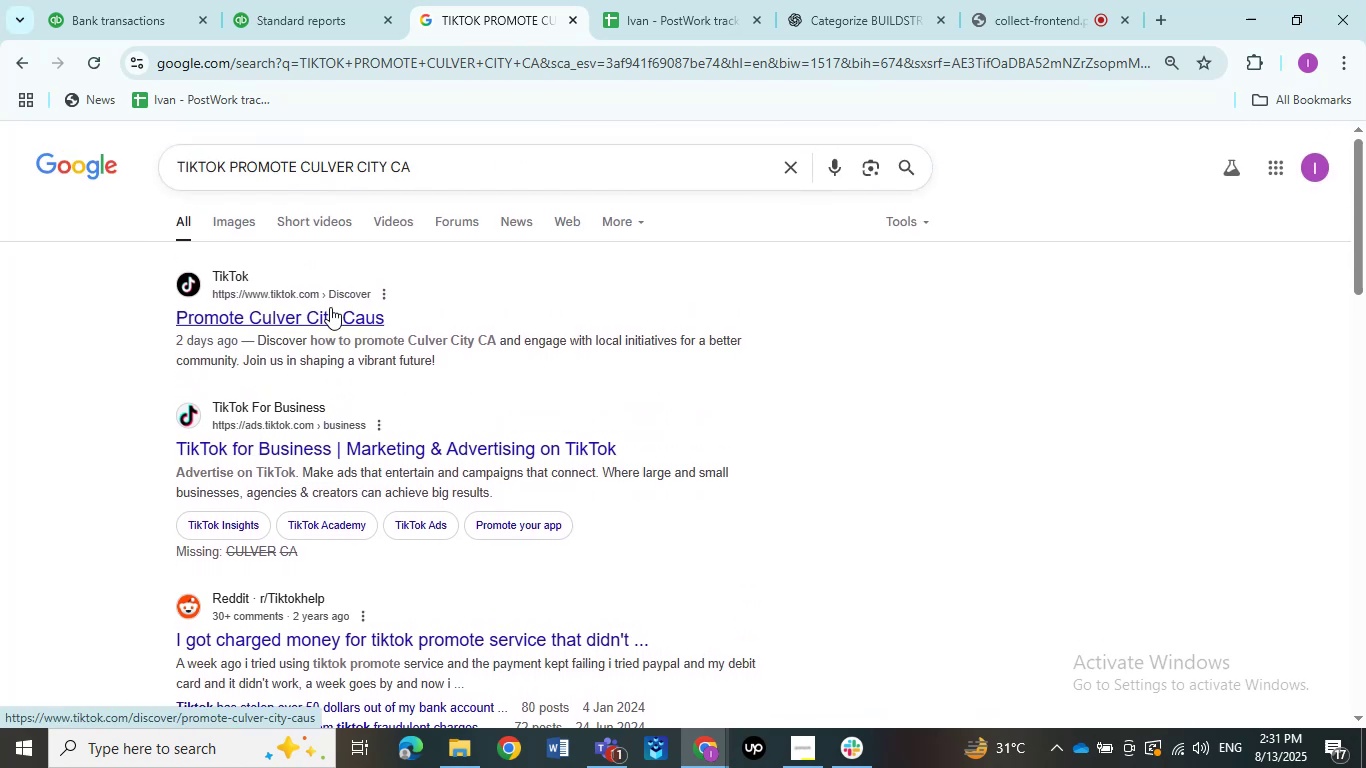 
wait(9.68)
 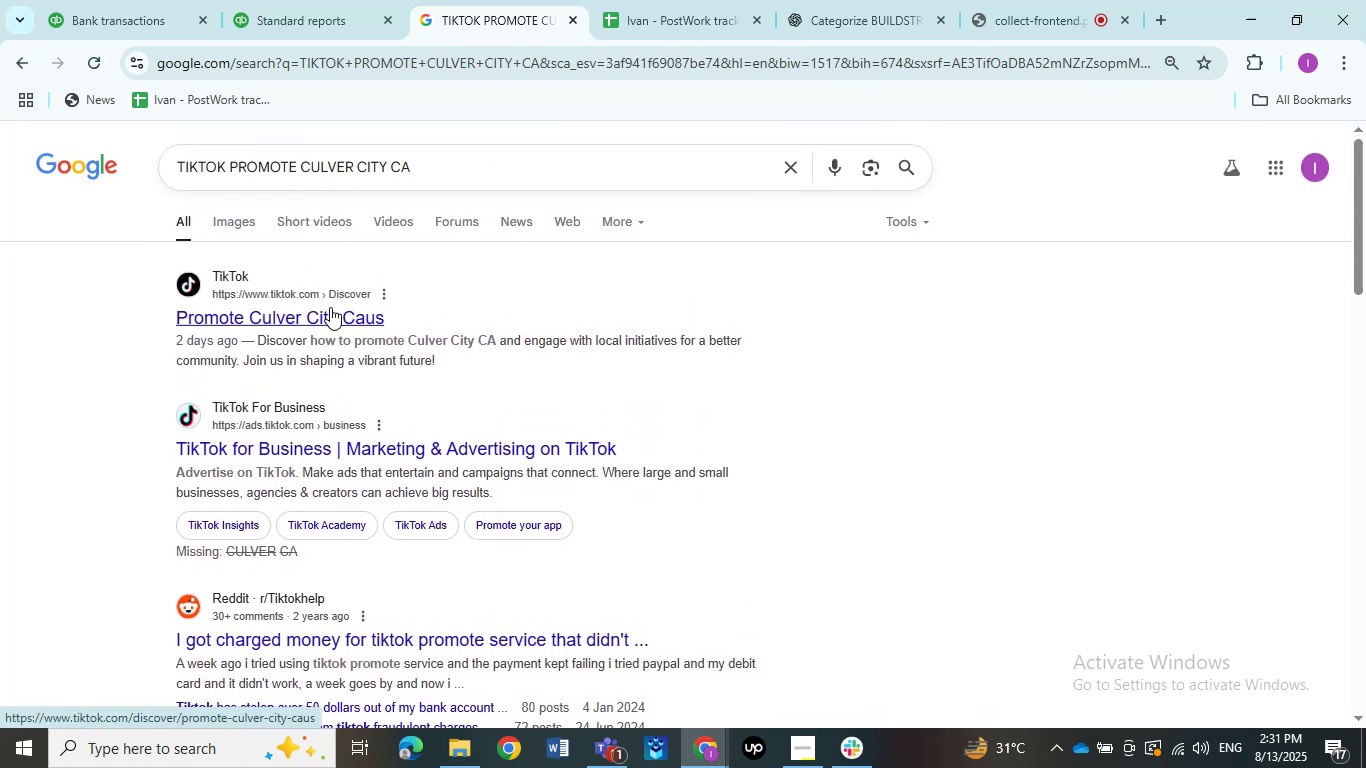 
left_click([127, 18])
 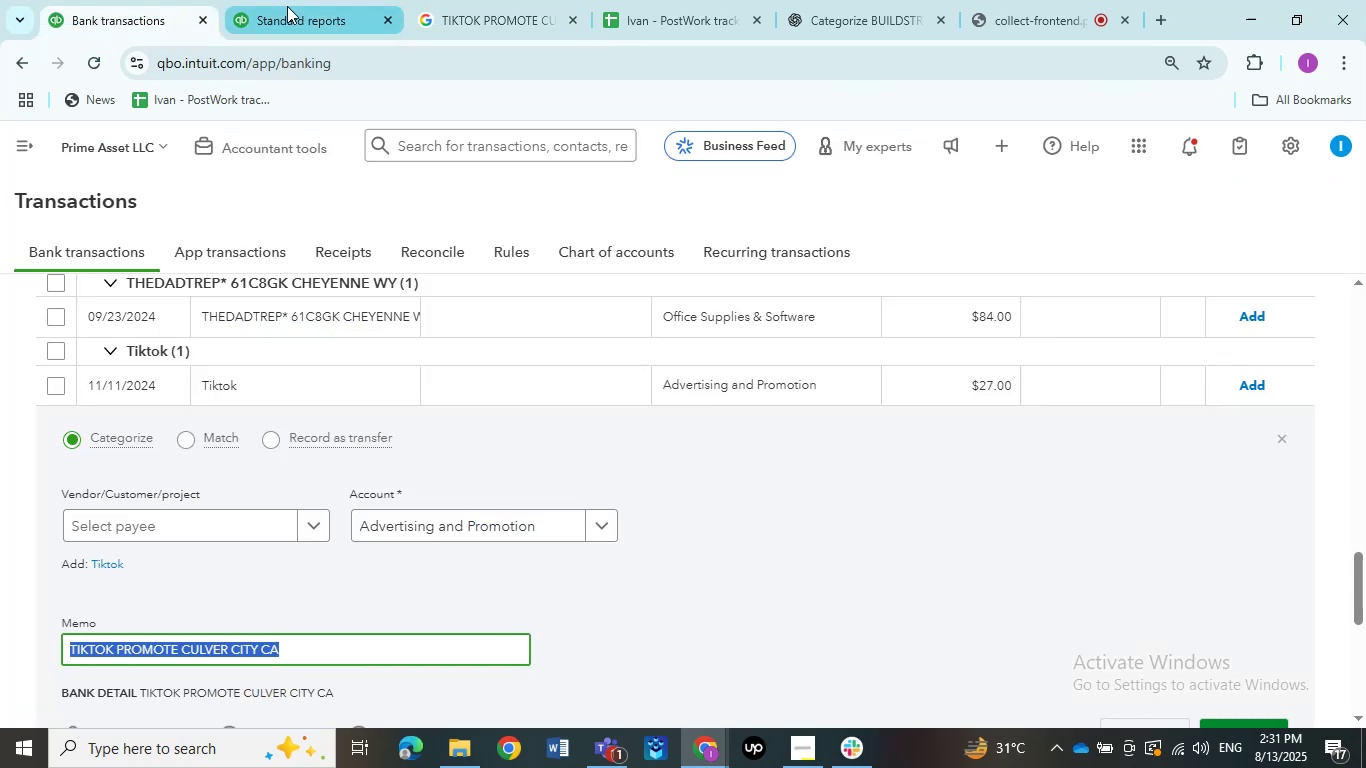 
left_click([471, 3])
 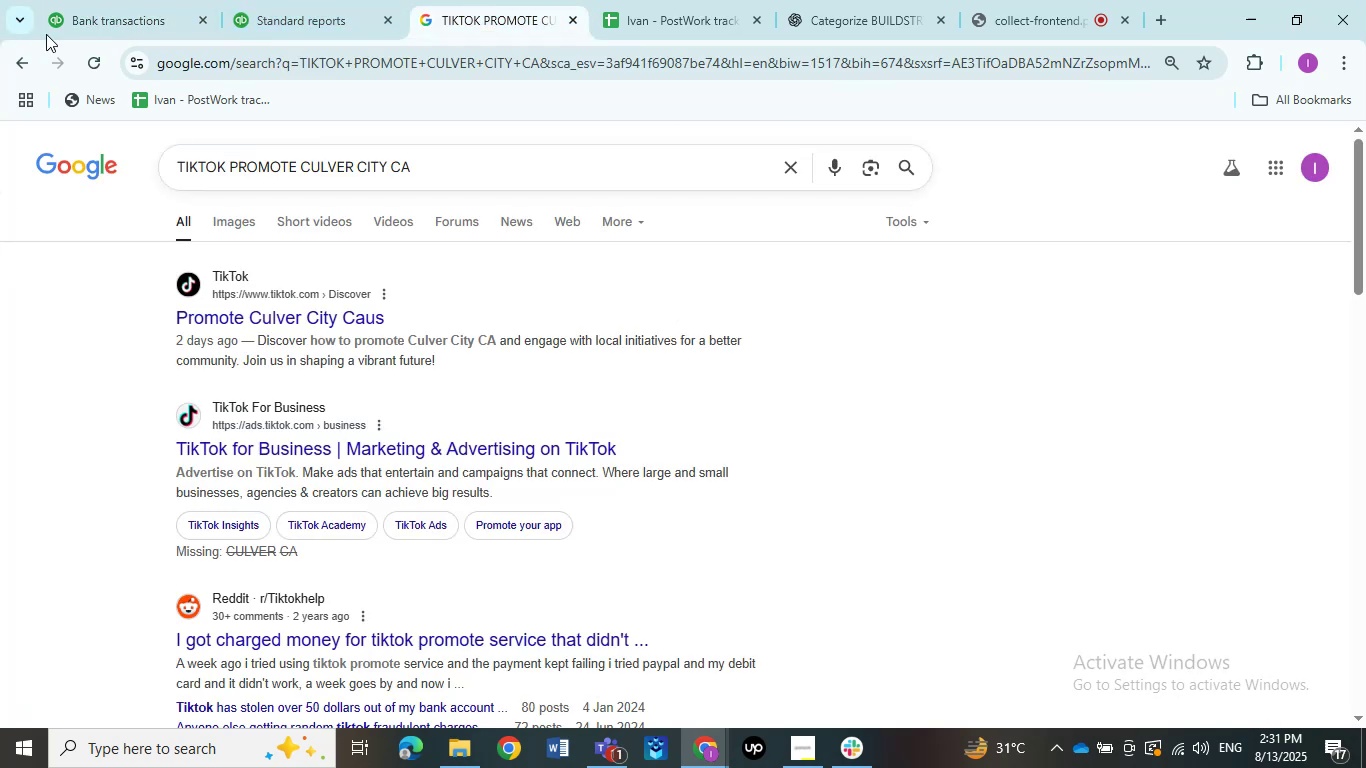 
left_click([99, 25])
 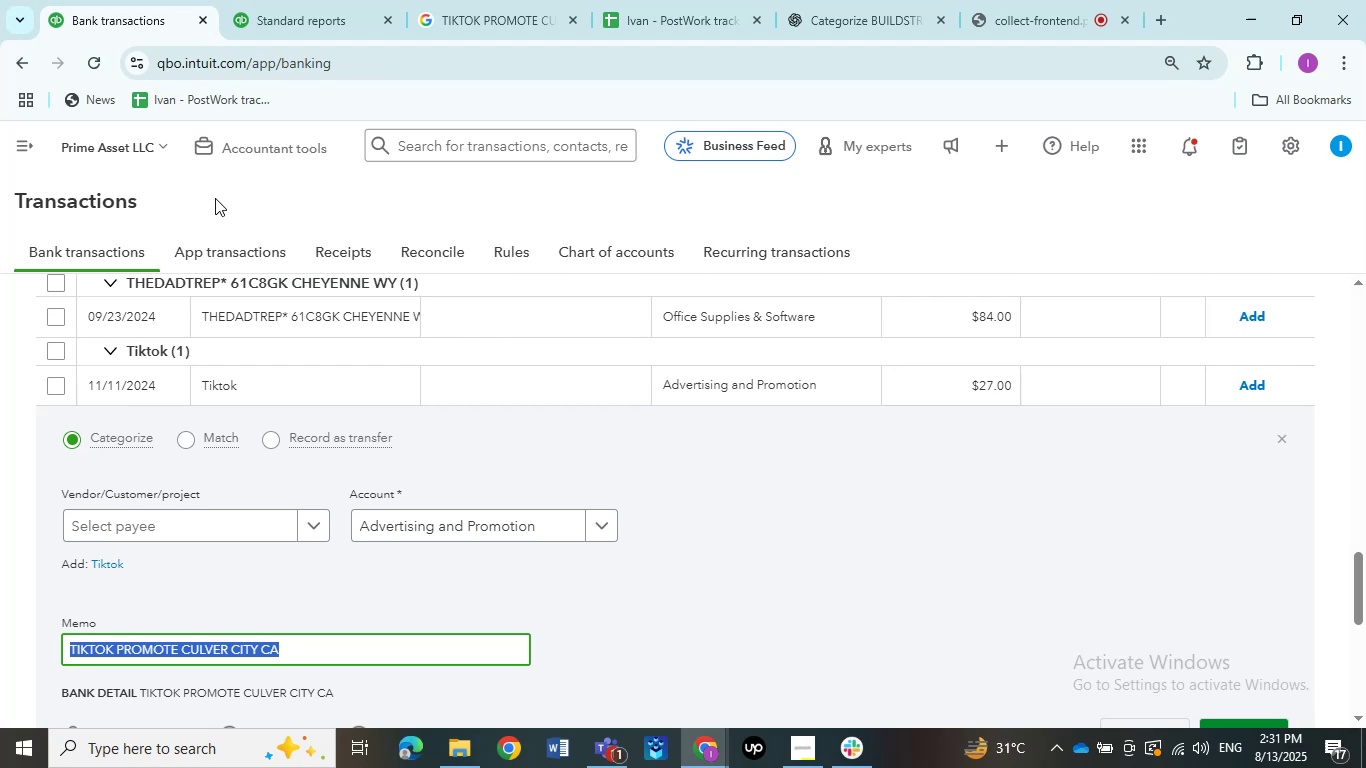 
wait(16.0)
 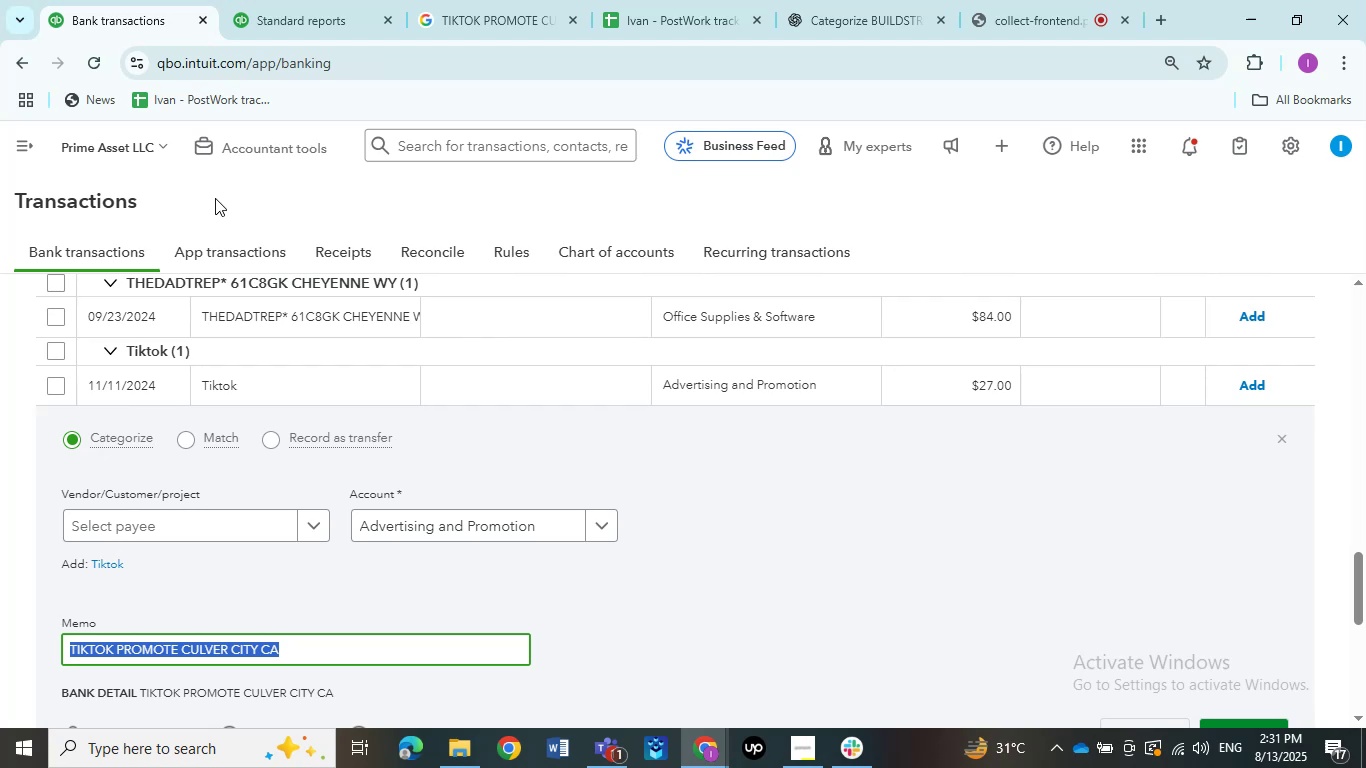 
left_click([337, 15])
 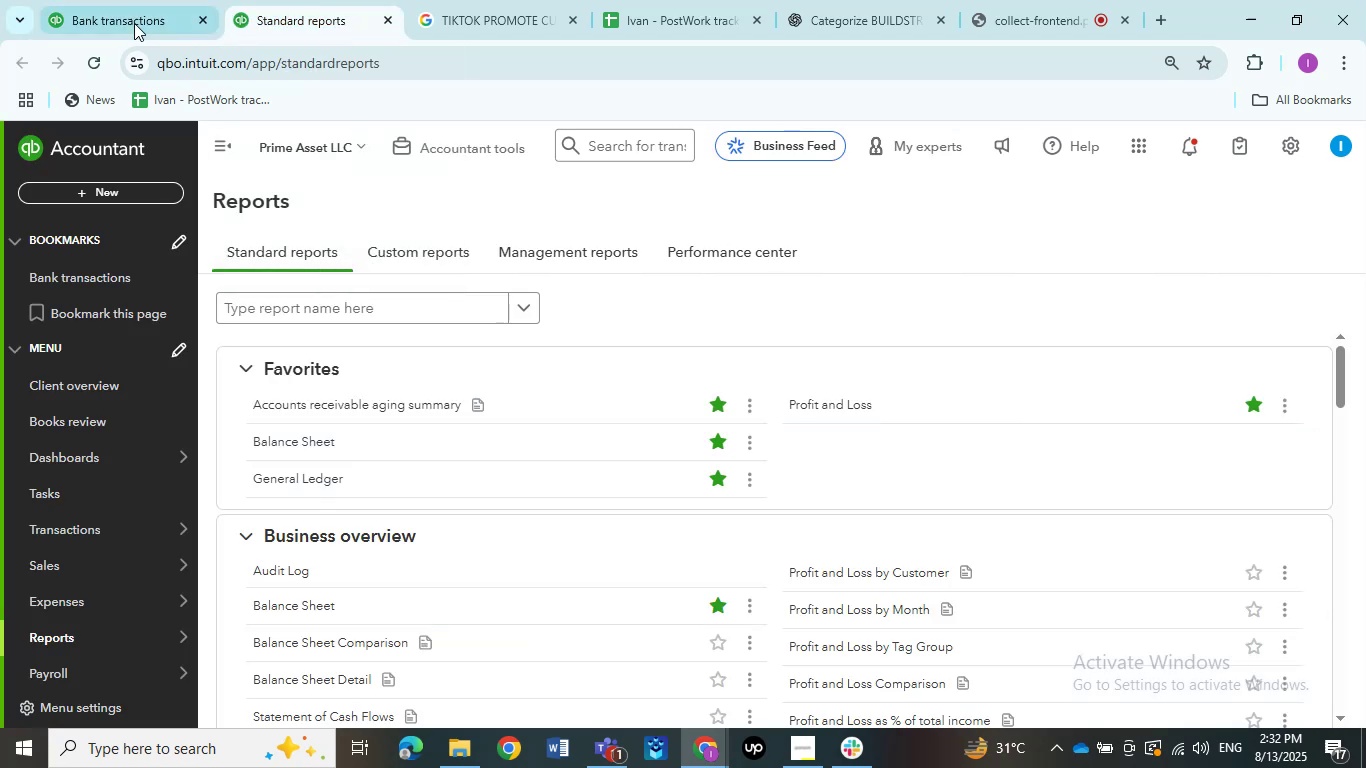 
left_click([130, 24])
 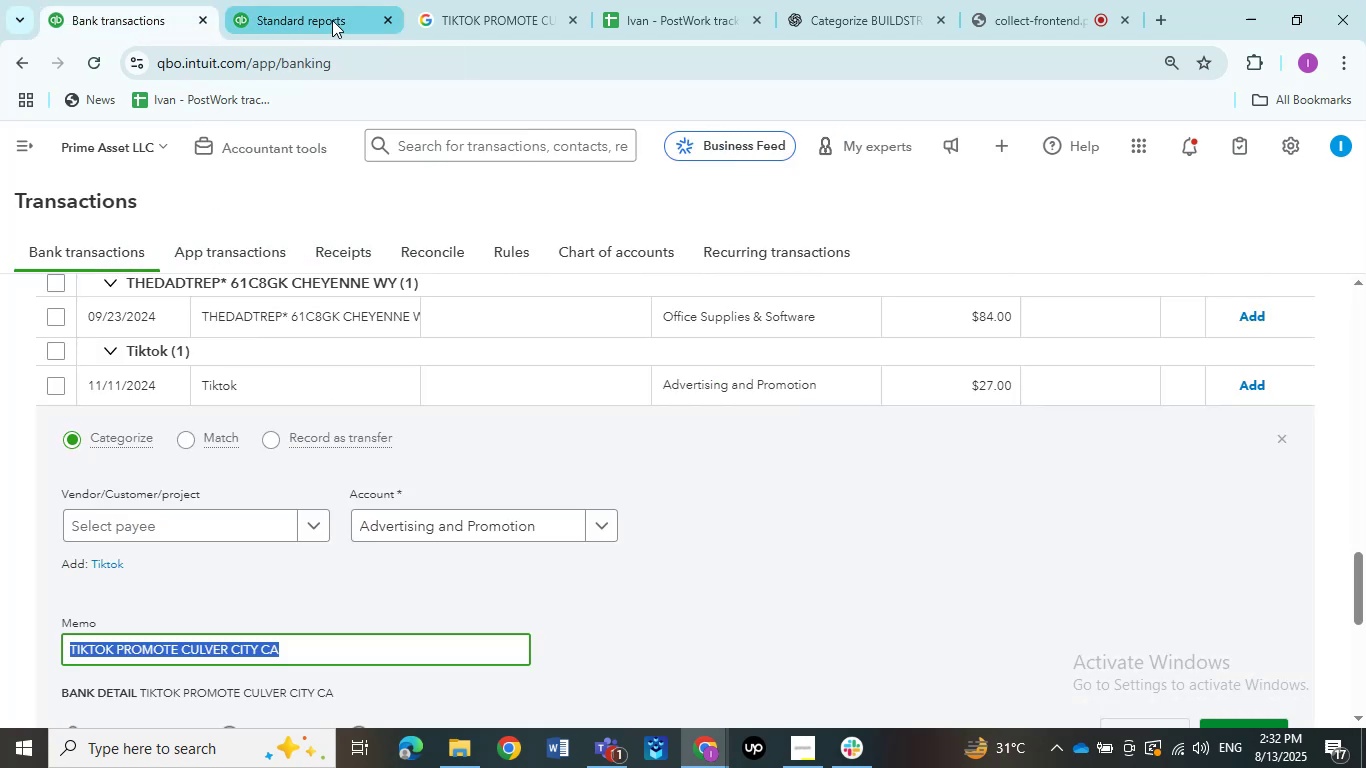 
left_click([332, 20])
 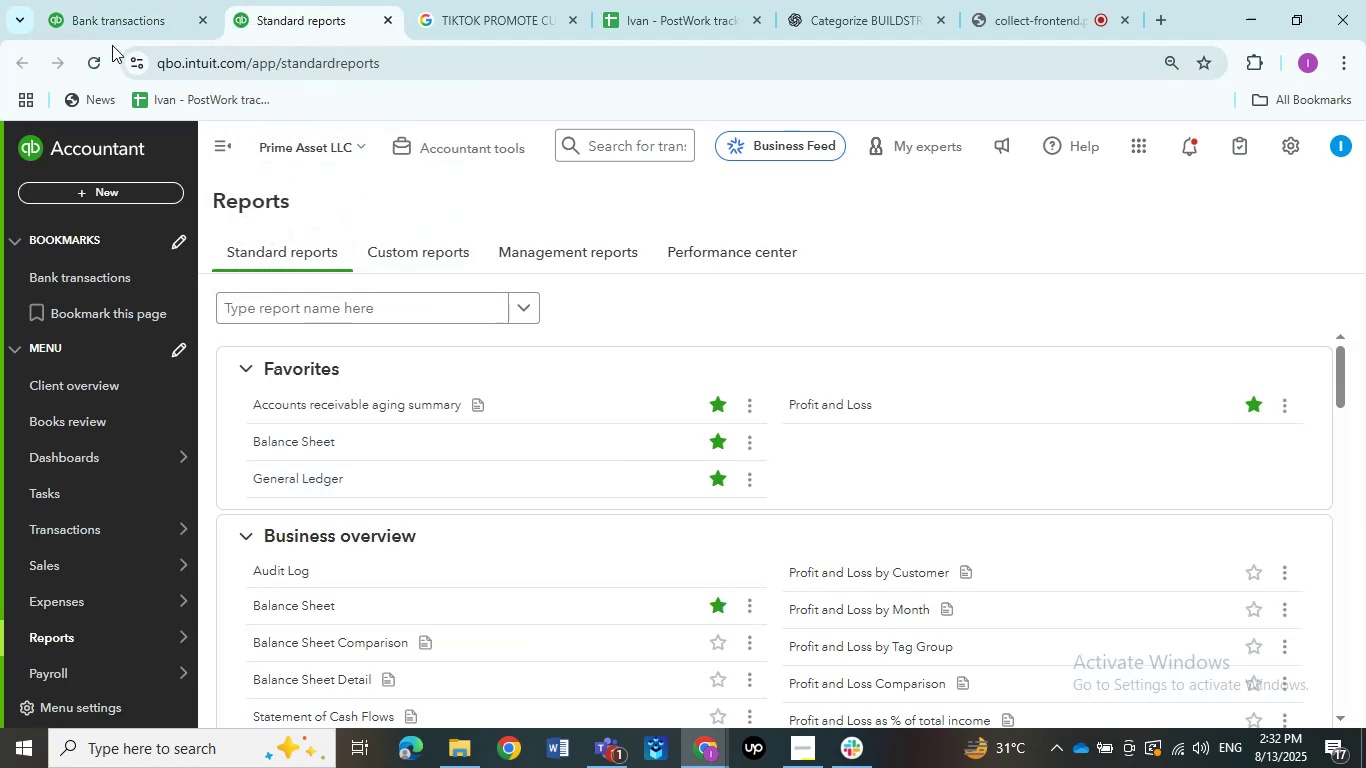 
left_click([130, 30])
 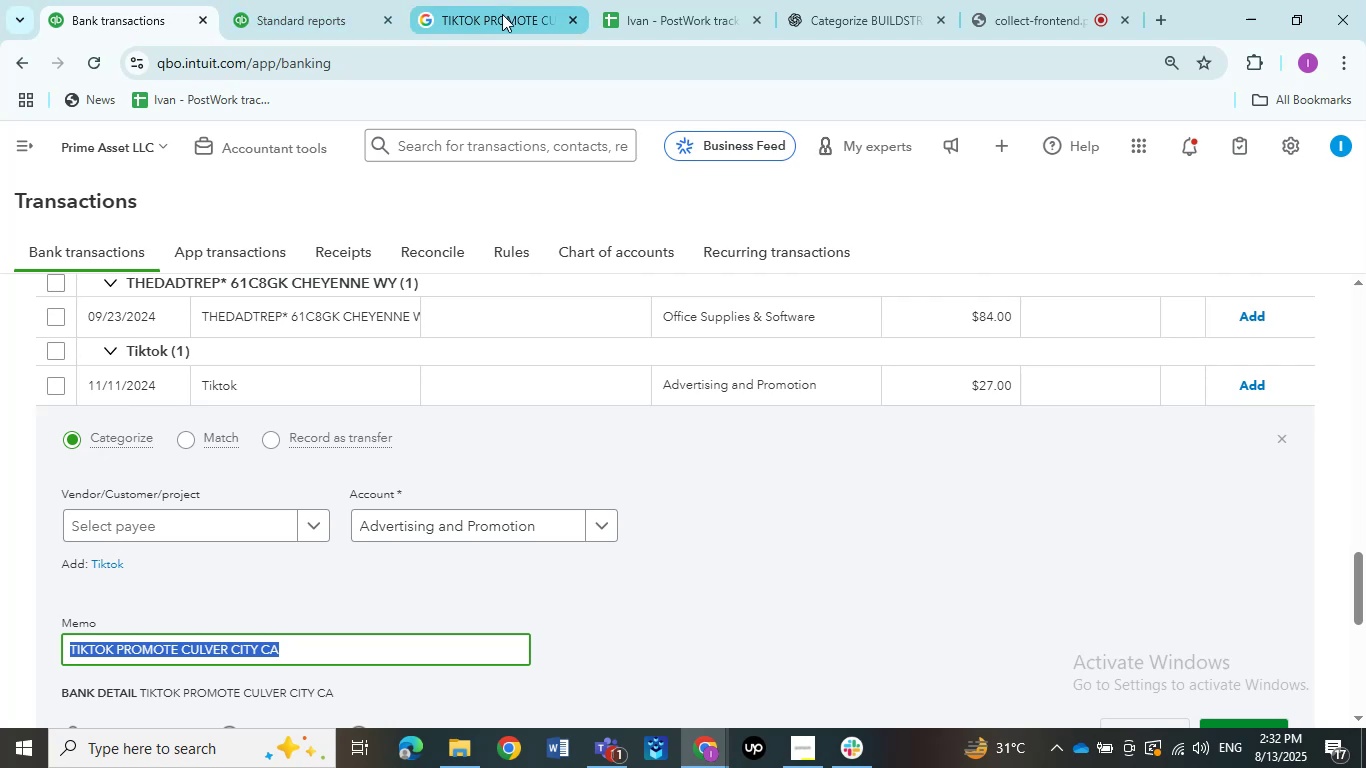 
wait(22.62)
 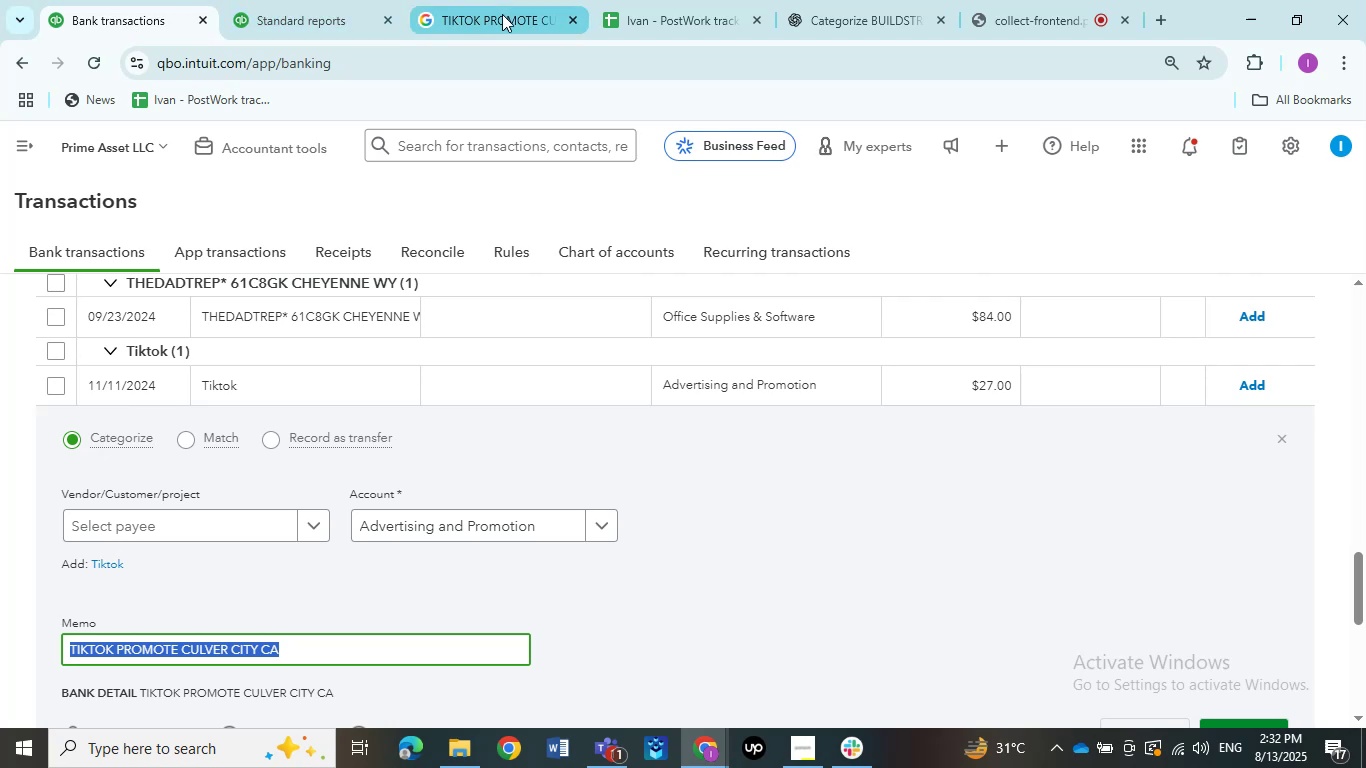 
left_click([461, 27])
 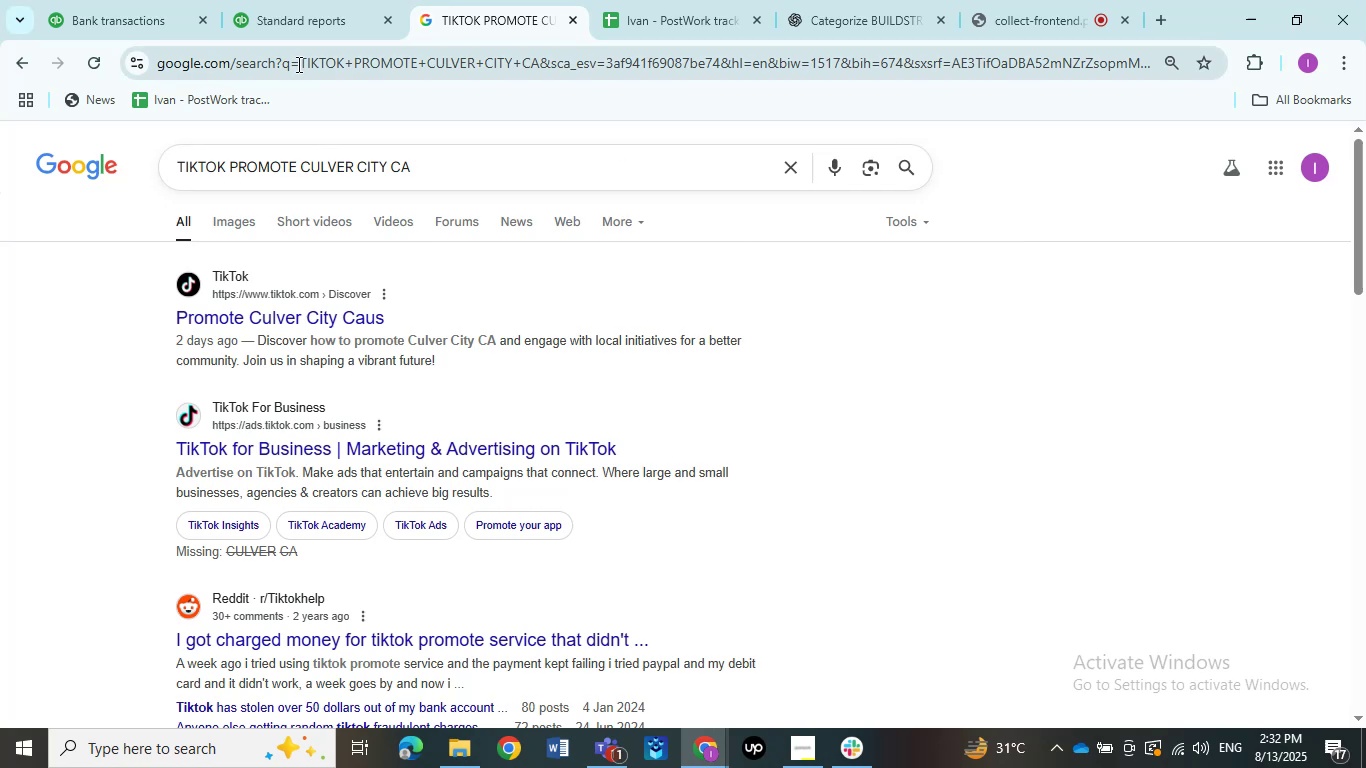 
wait(5.46)
 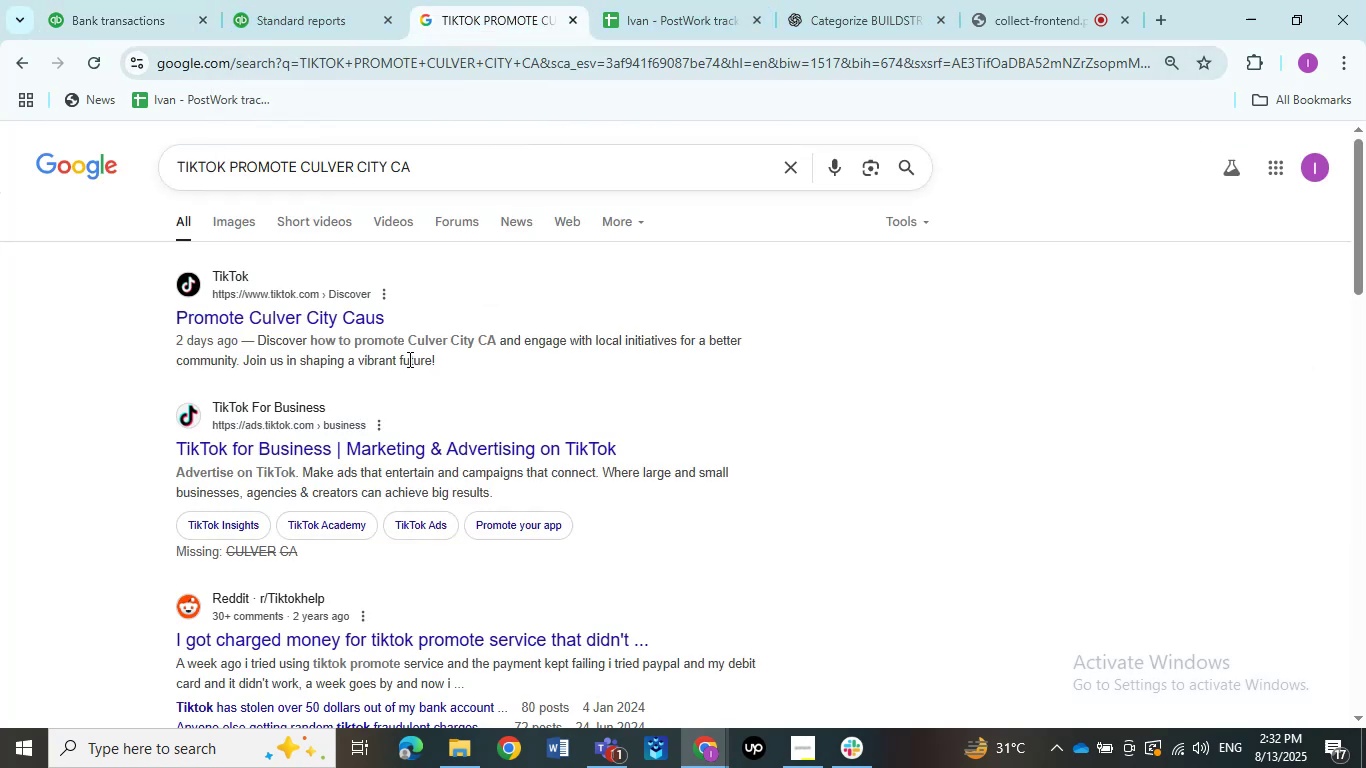 
left_click([101, 9])
 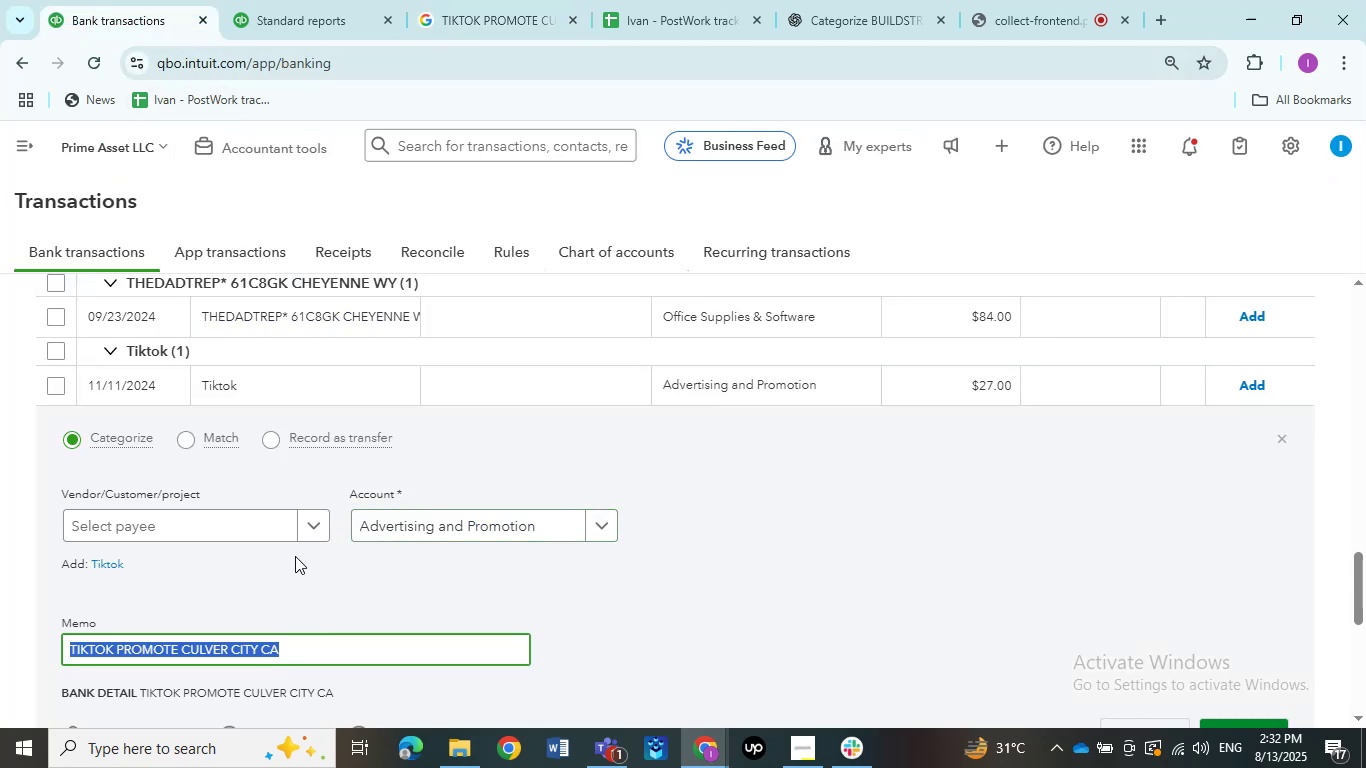 
left_click([218, 529])
 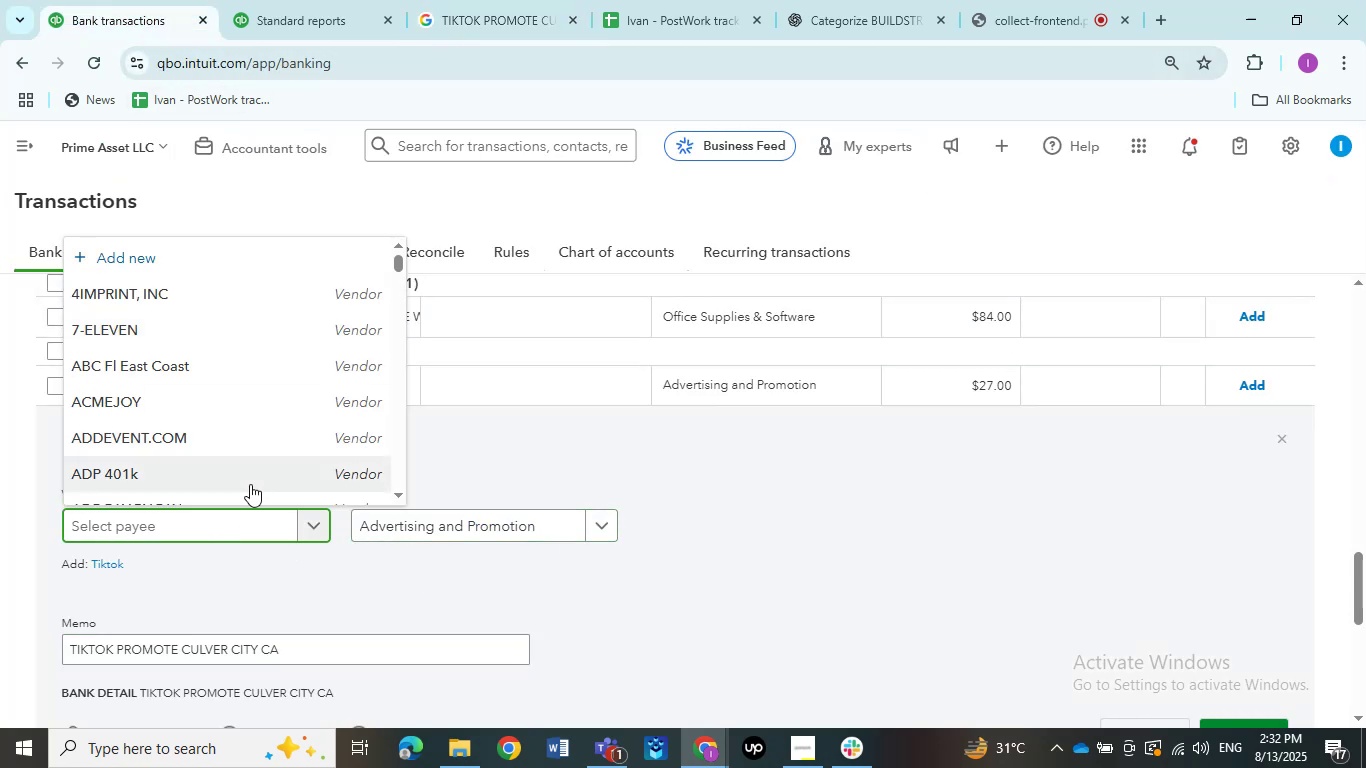 
key(Control+V)
 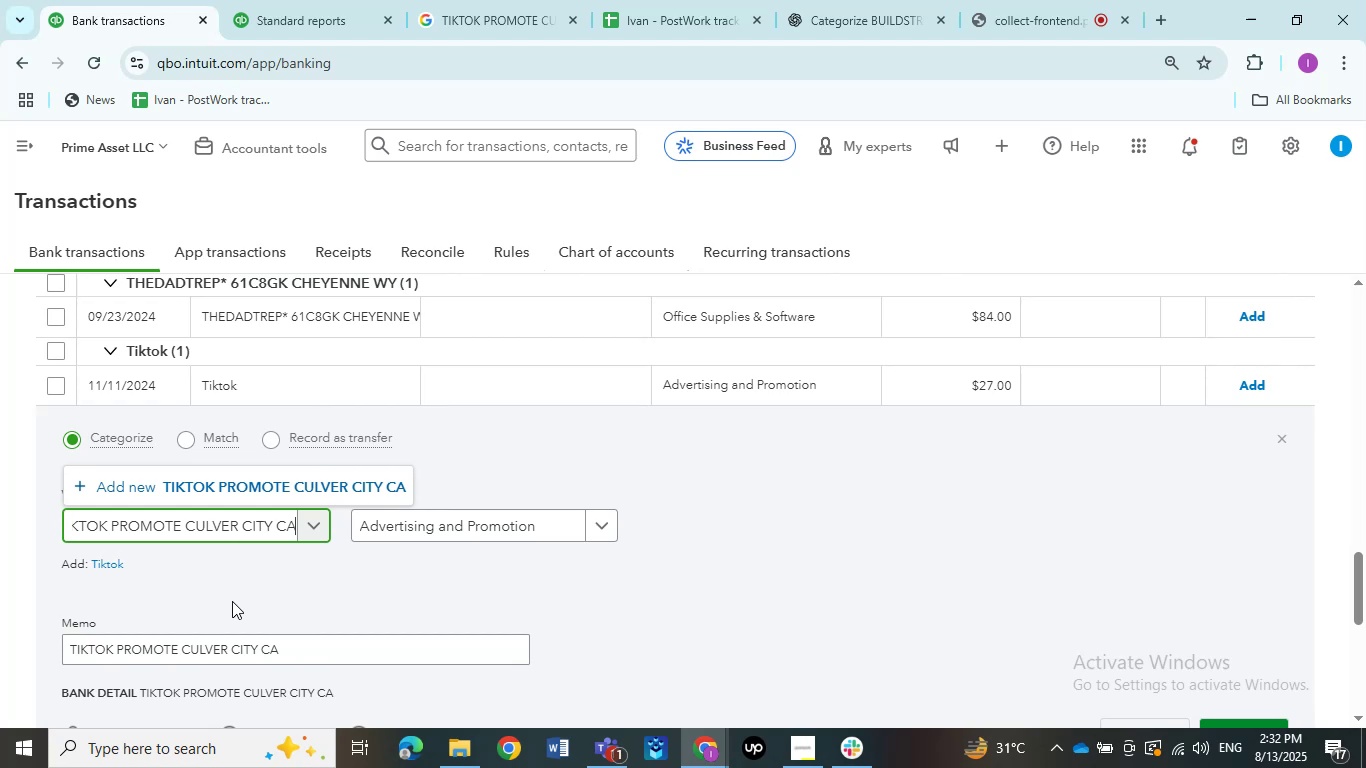 
key(Backspace)
 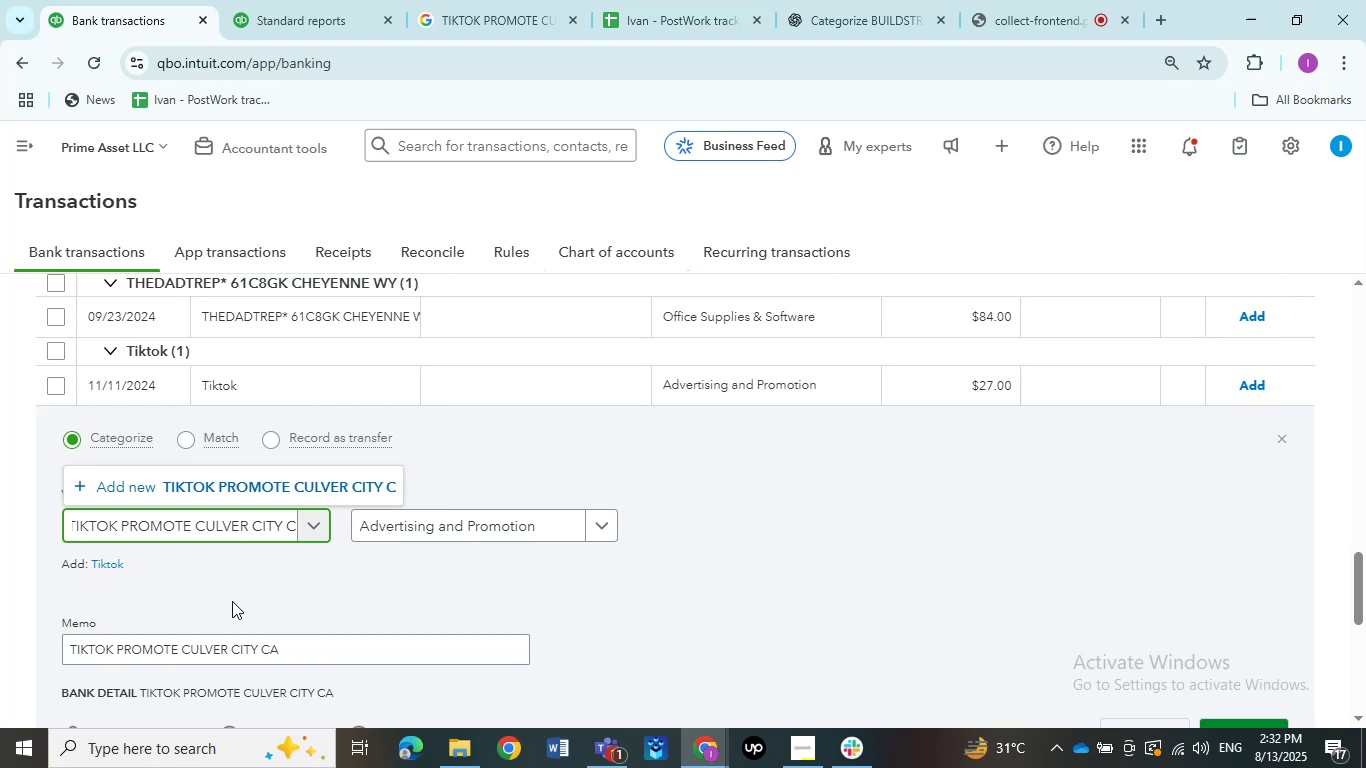 
key(Backspace)
 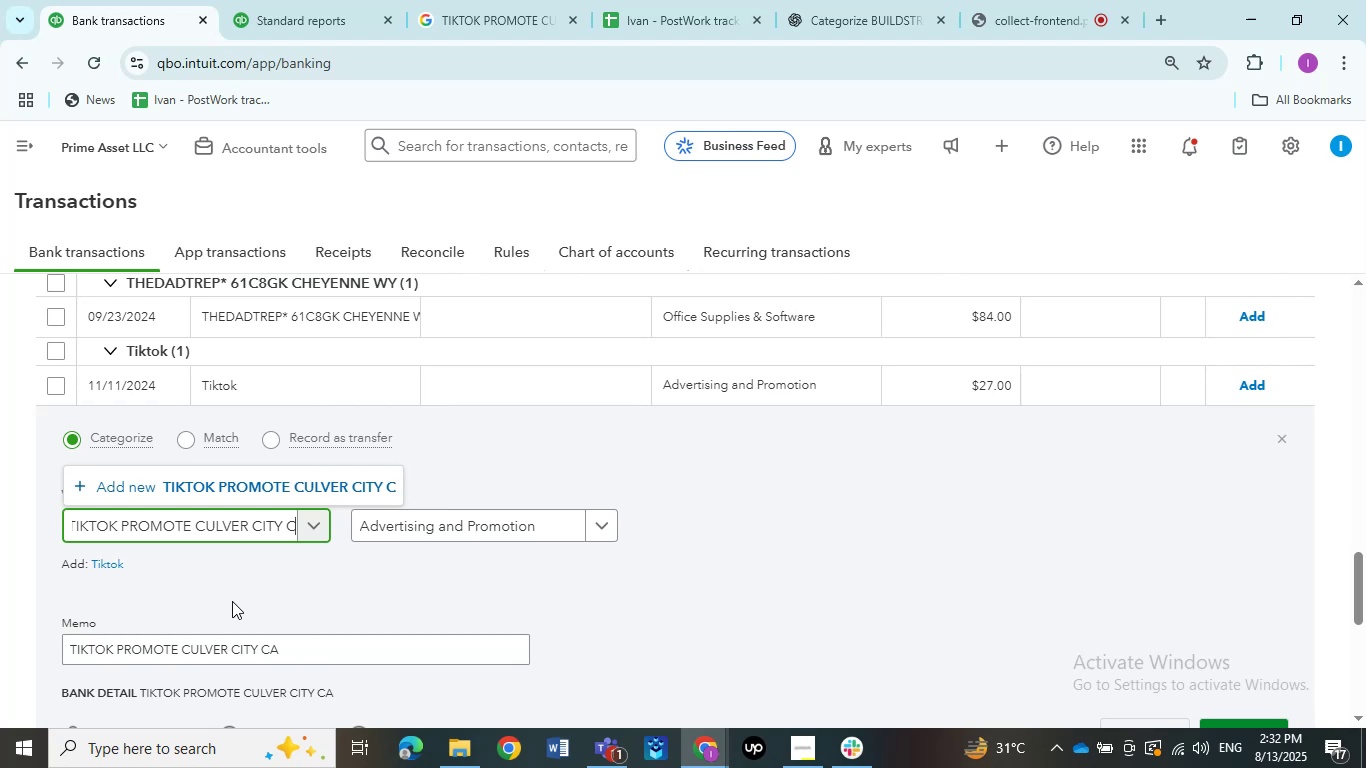 
key(Backspace)
 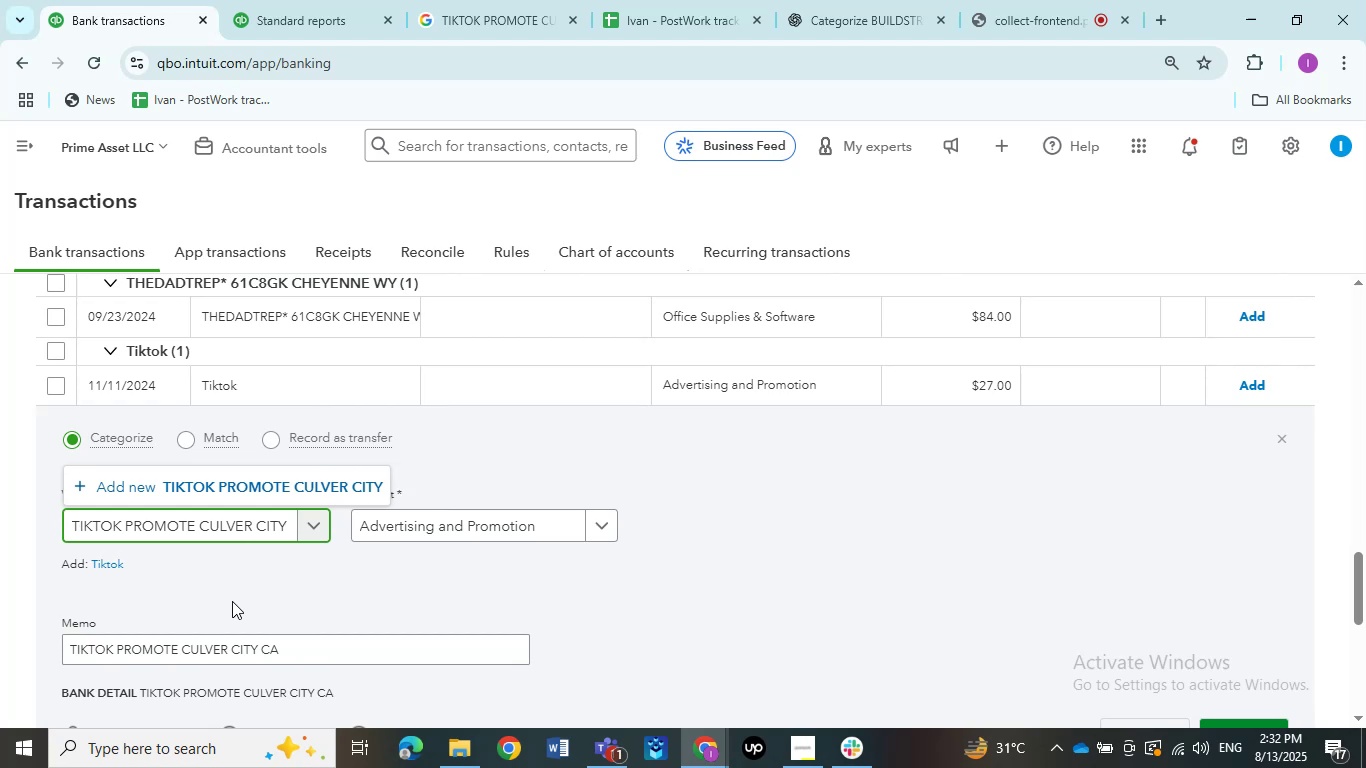 
key(Backspace)
 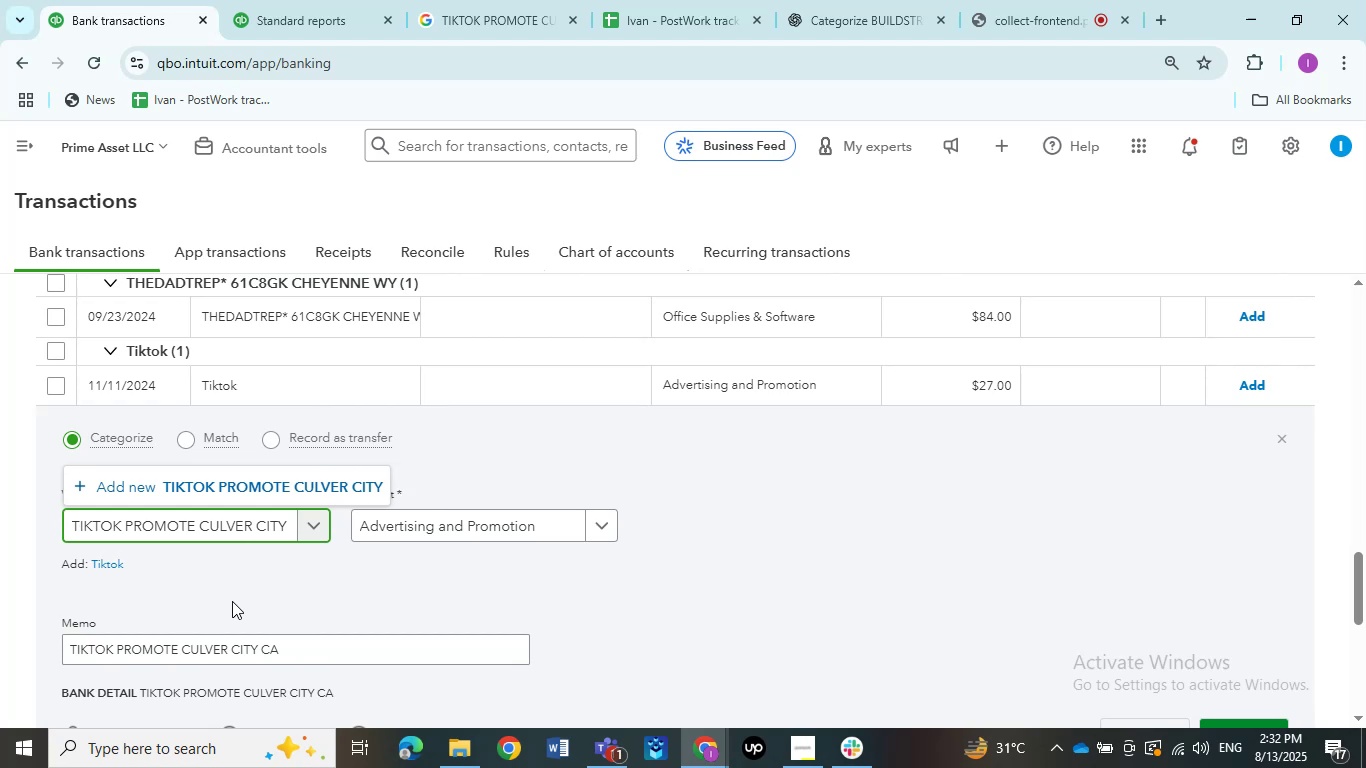 
key(Backspace)
 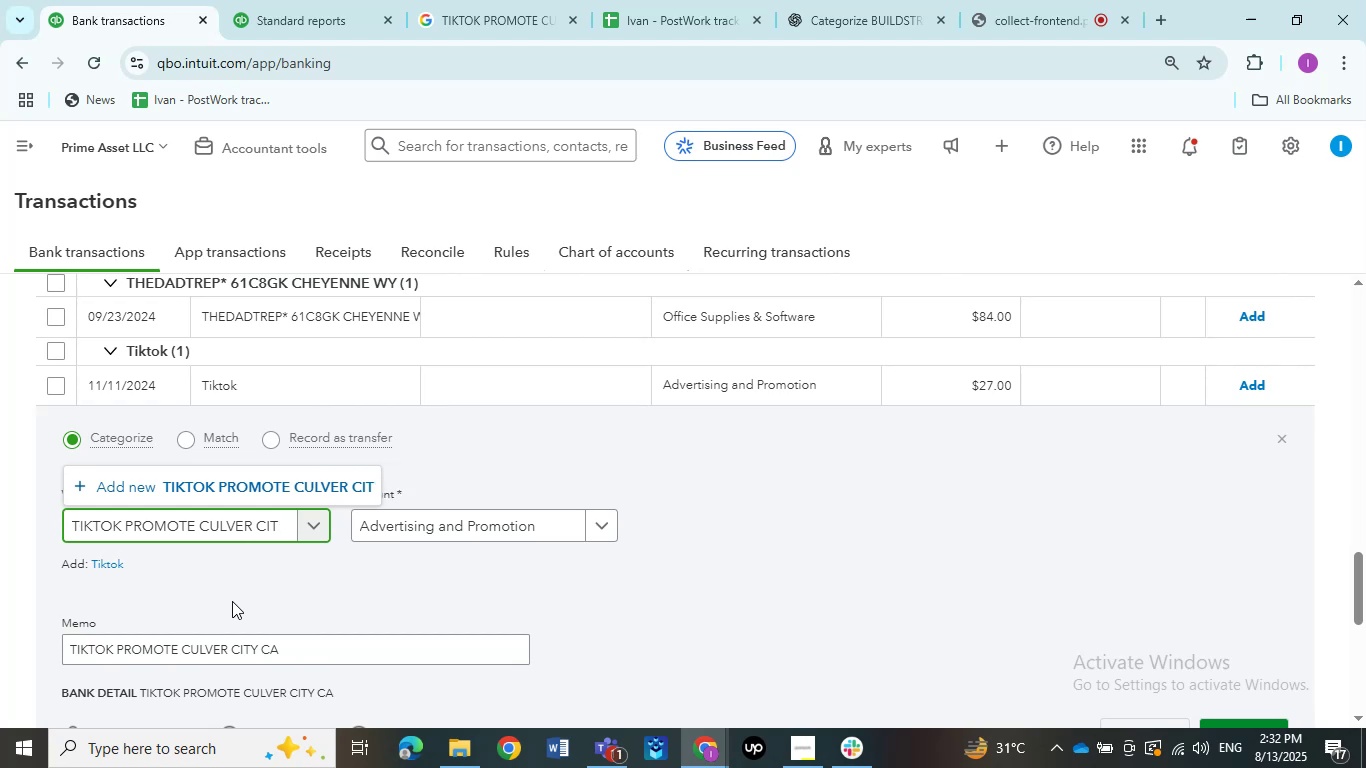 
key(Backspace)
 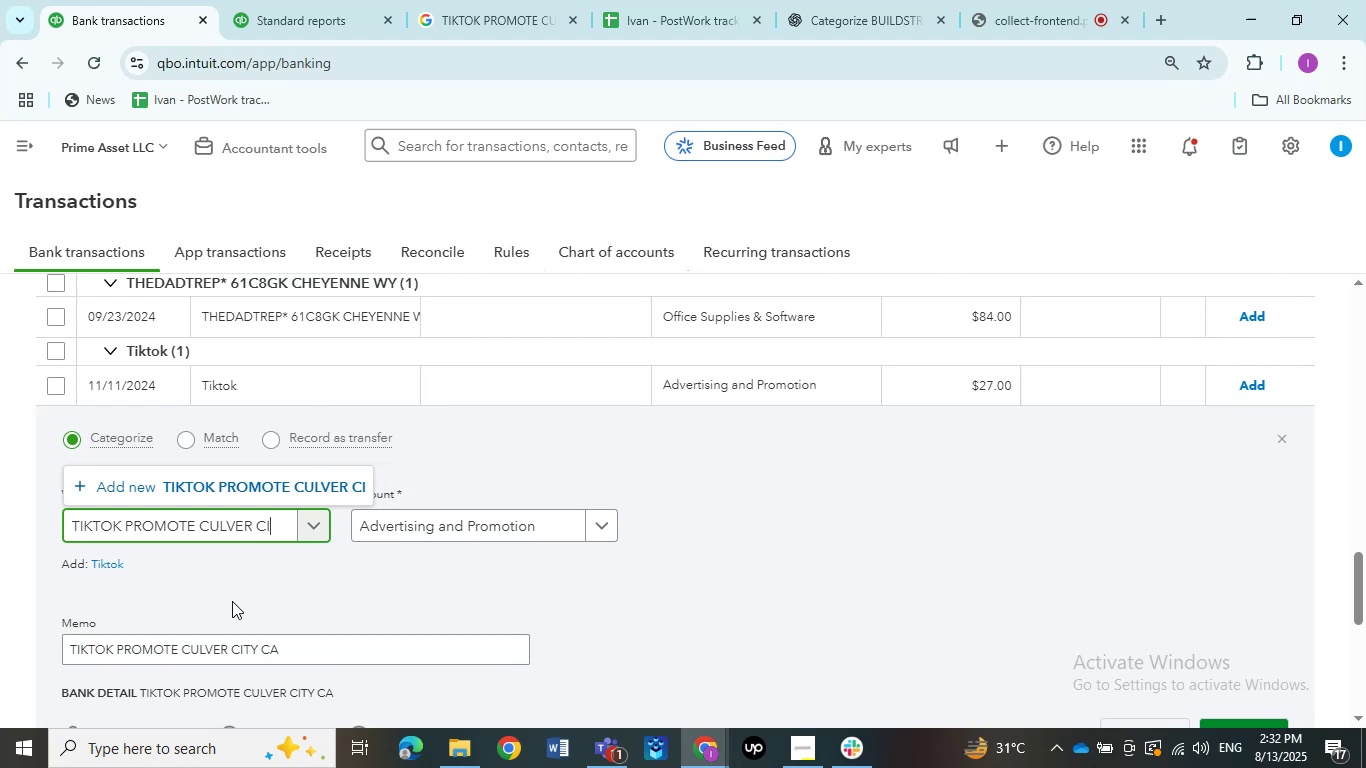 
key(Backspace)
 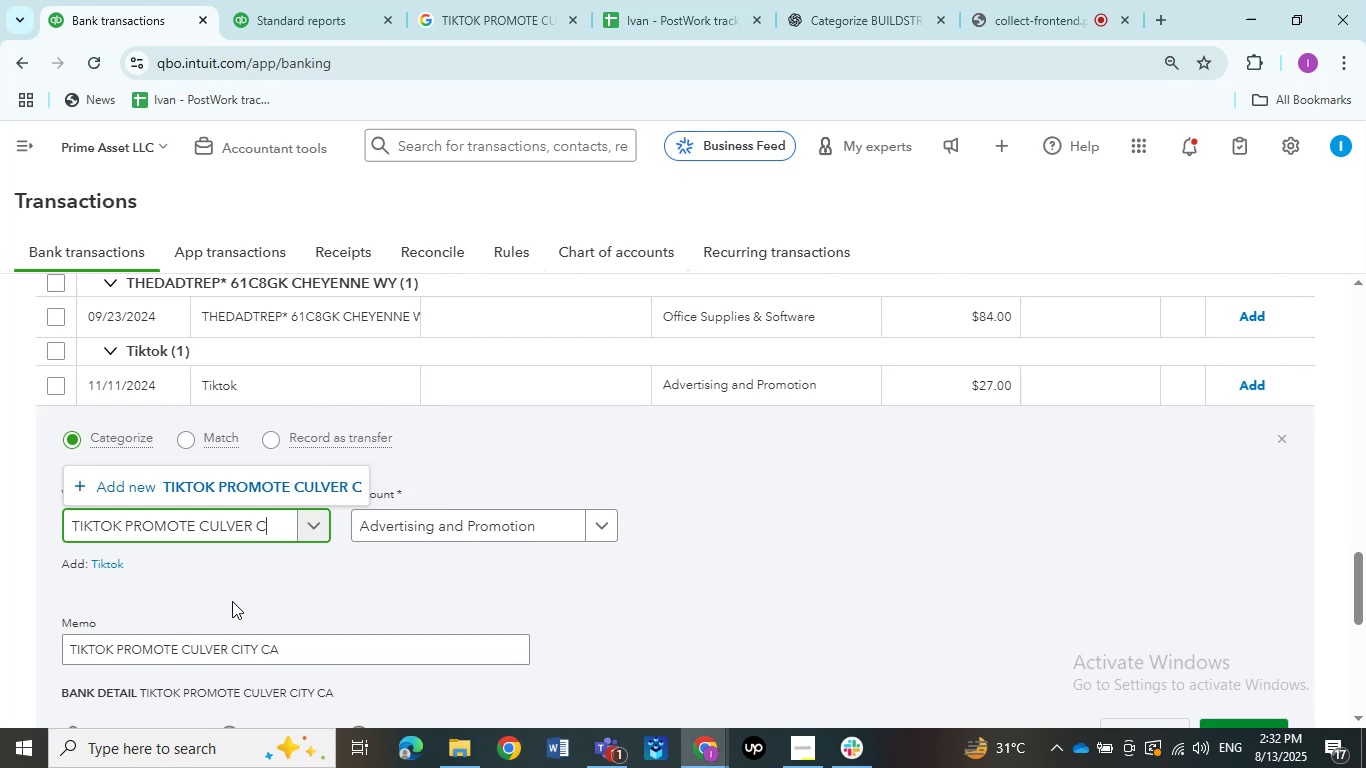 
key(Backspace)
 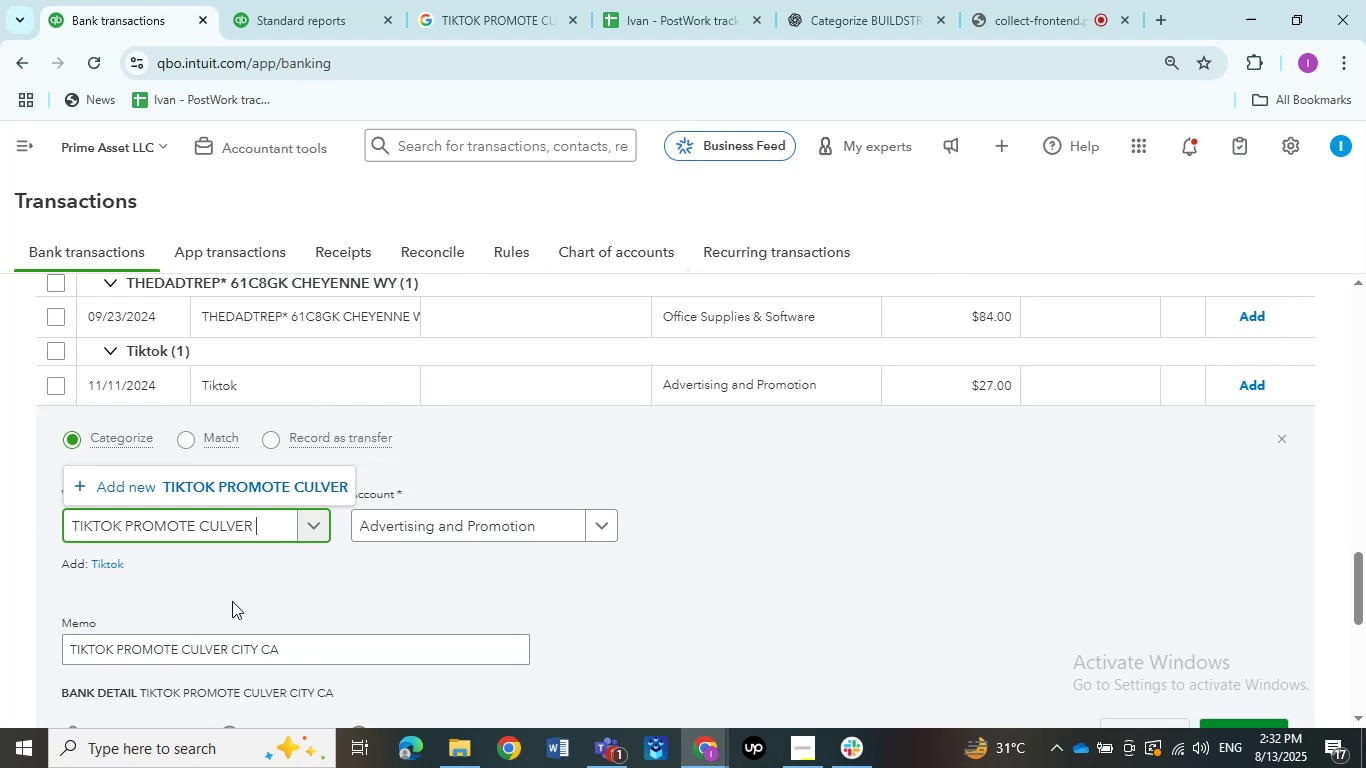 
key(Backspace)
 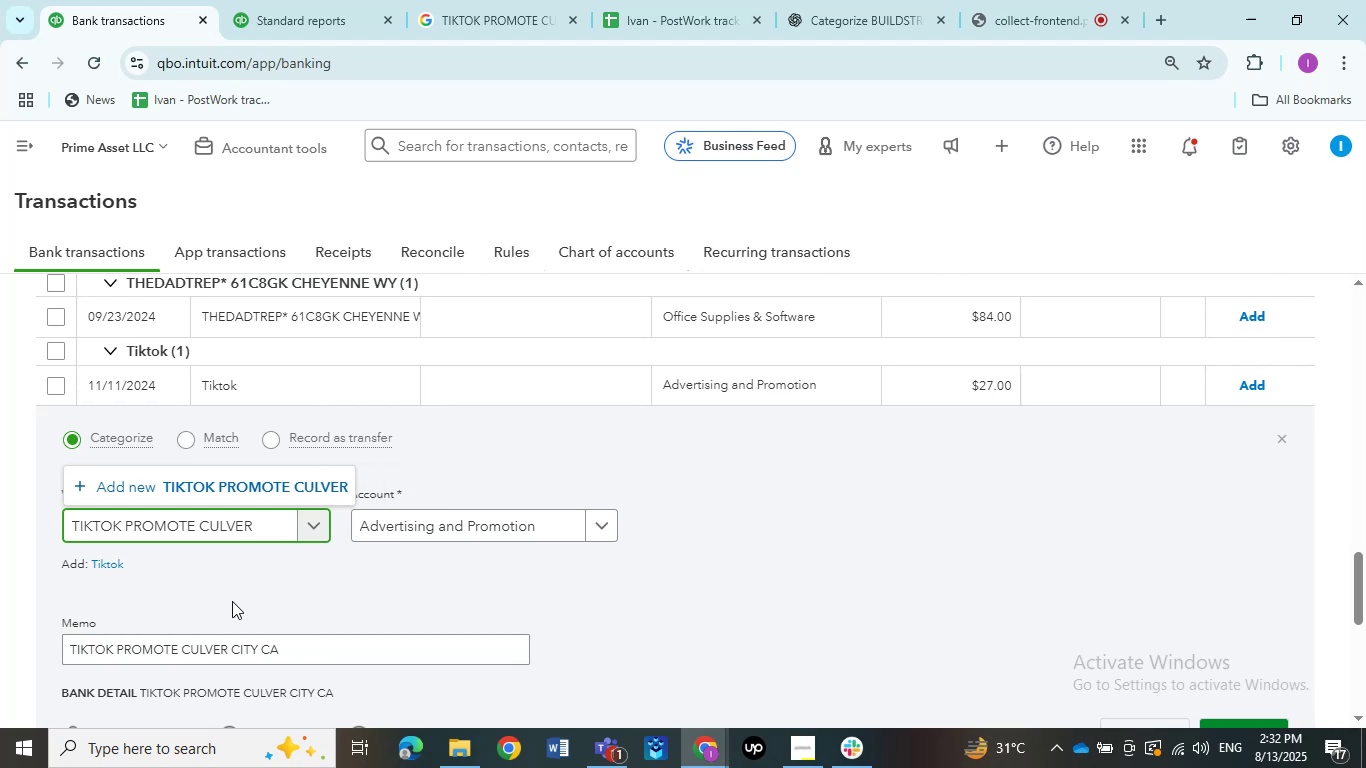 
key(Backspace)
 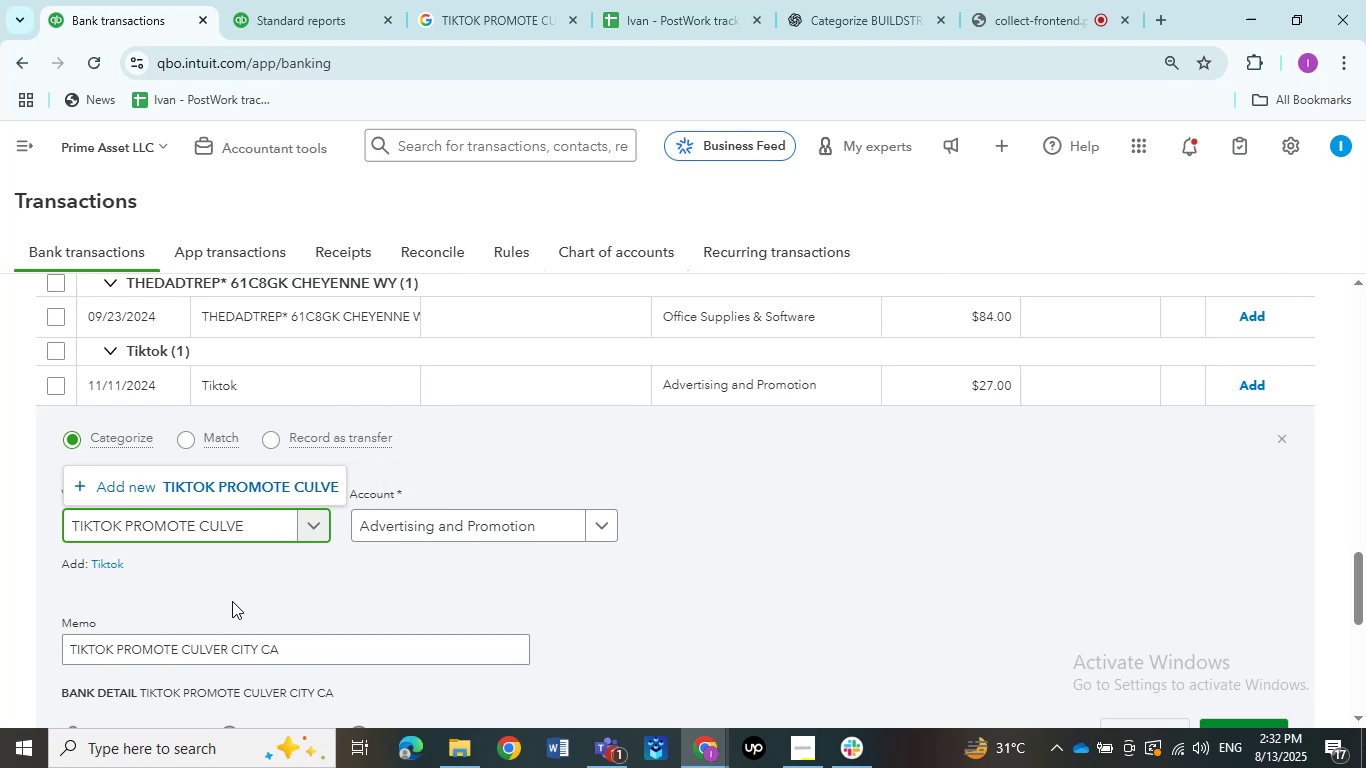 
key(Backspace)
 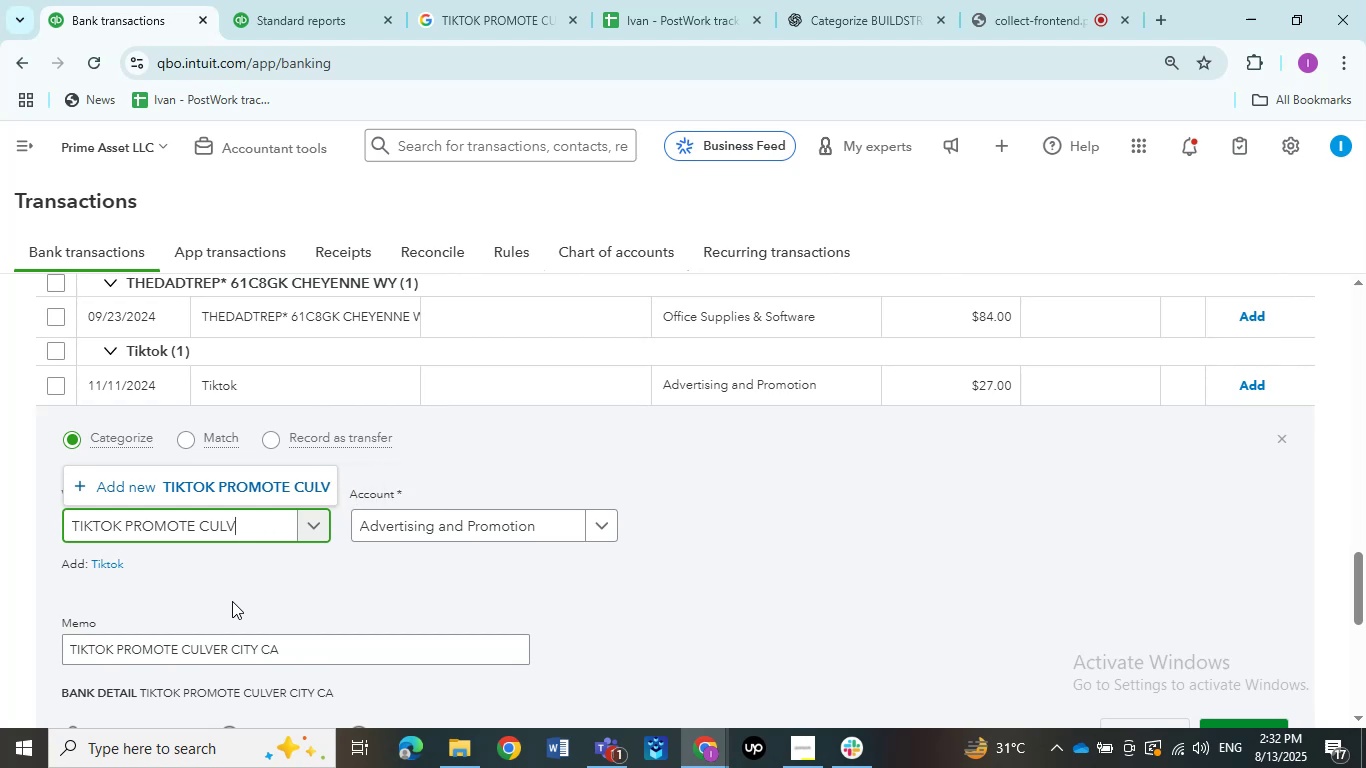 
key(Backspace)
 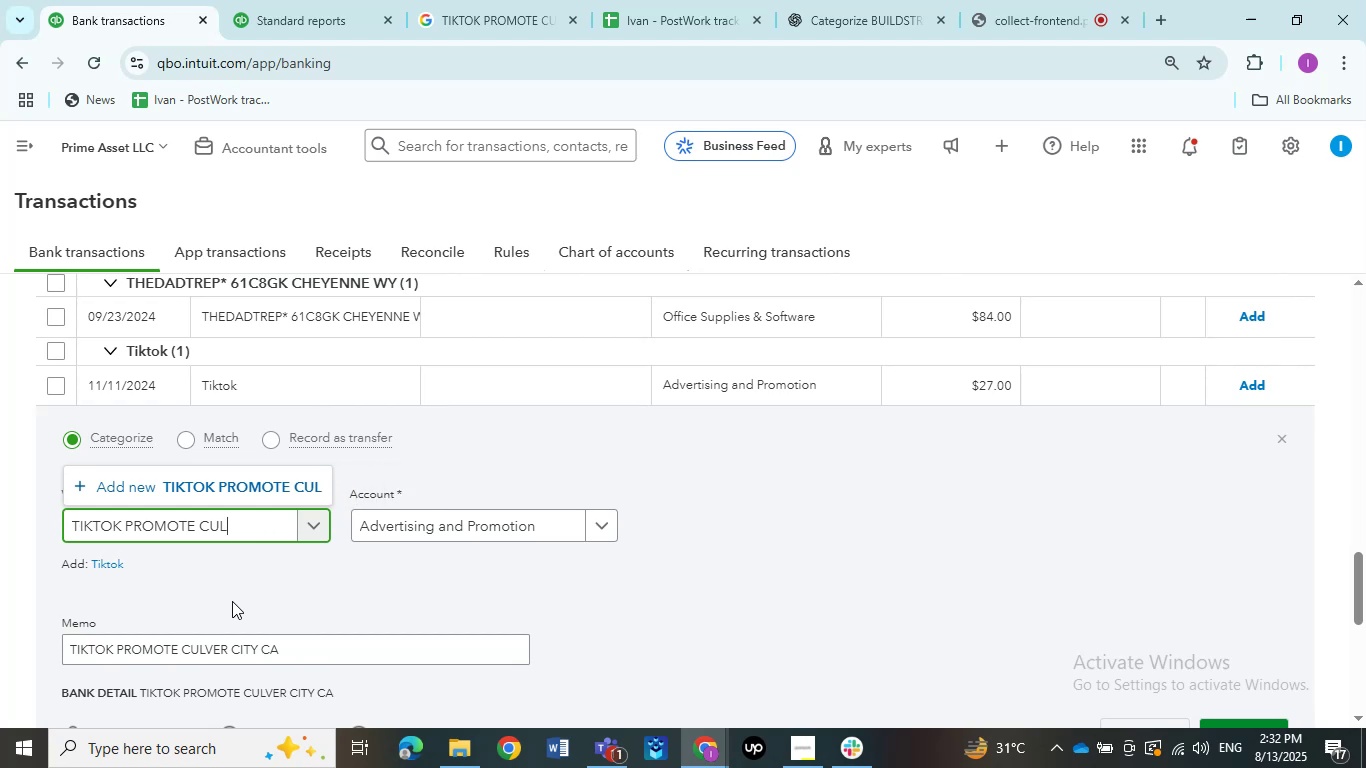 
key(Backspace)
 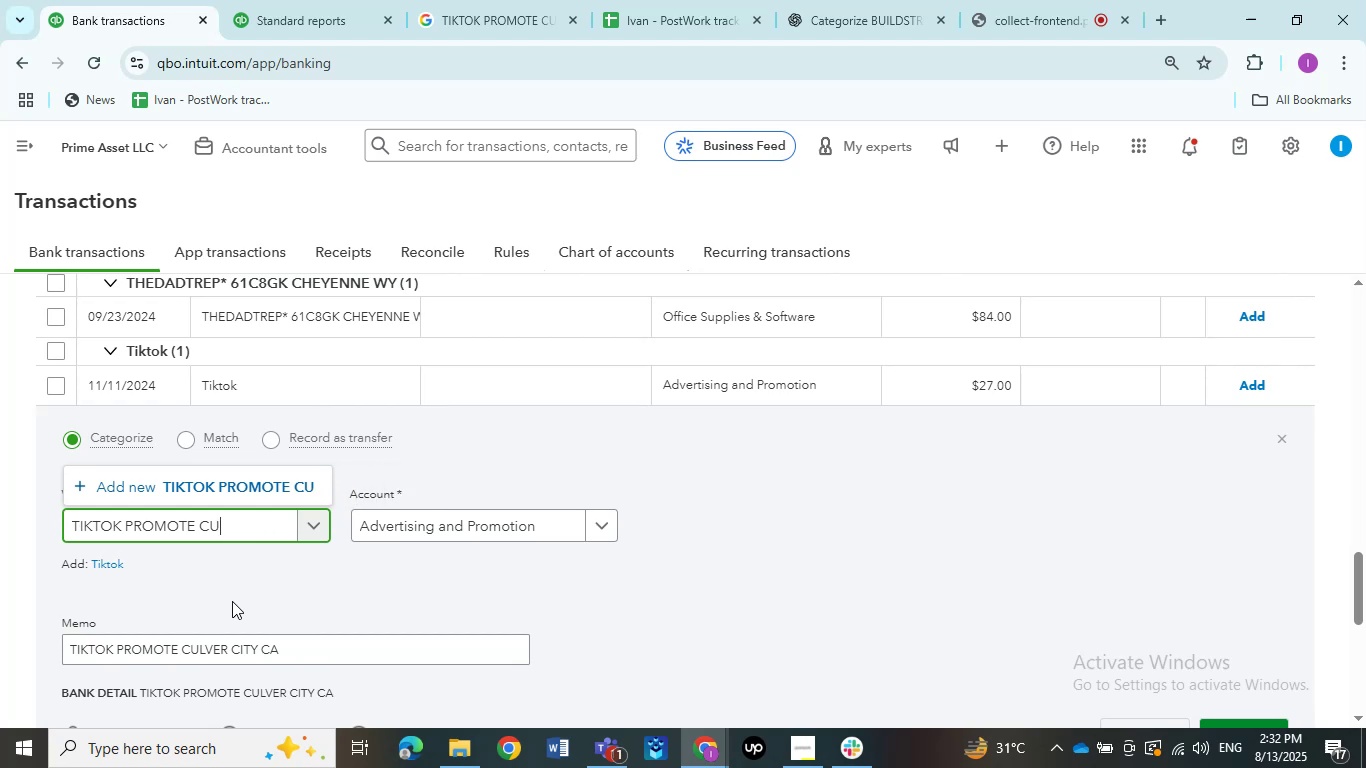 
key(Backspace)
 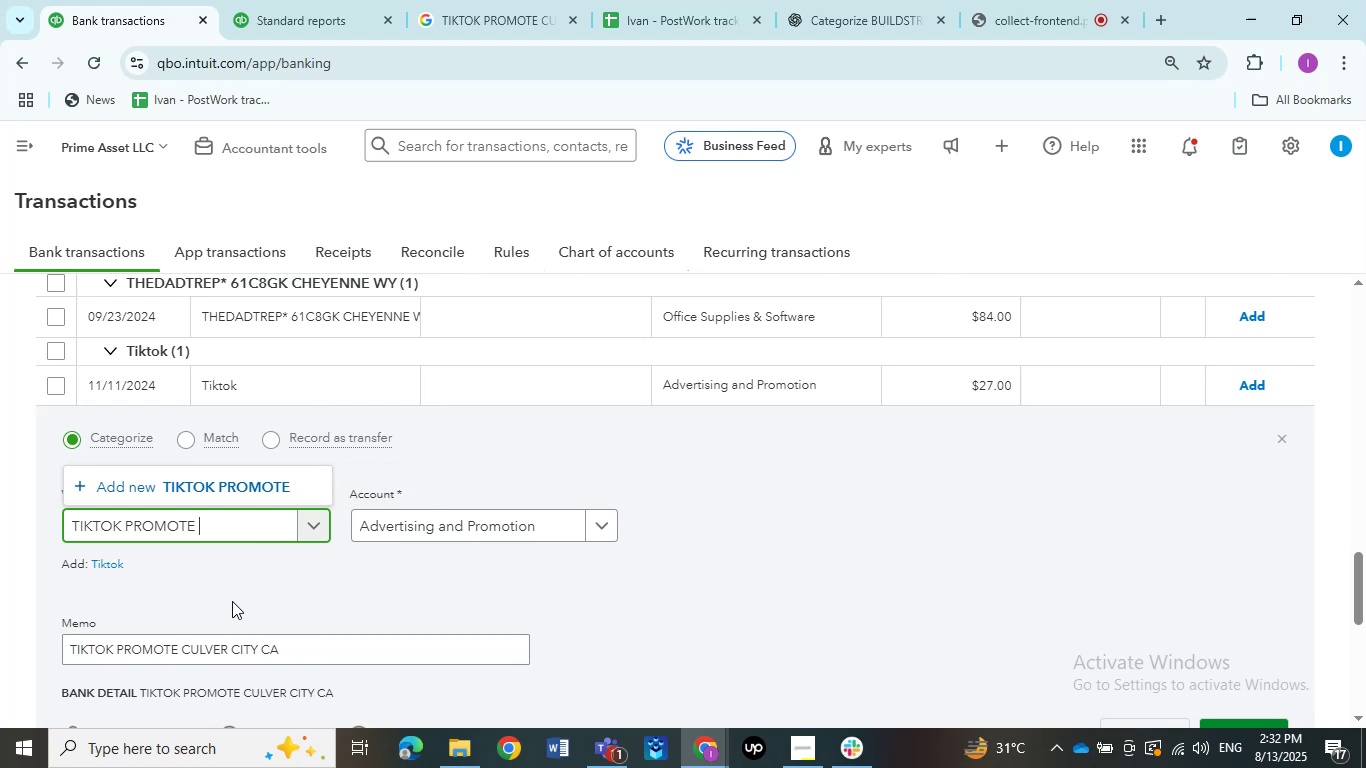 
key(Backspace)
 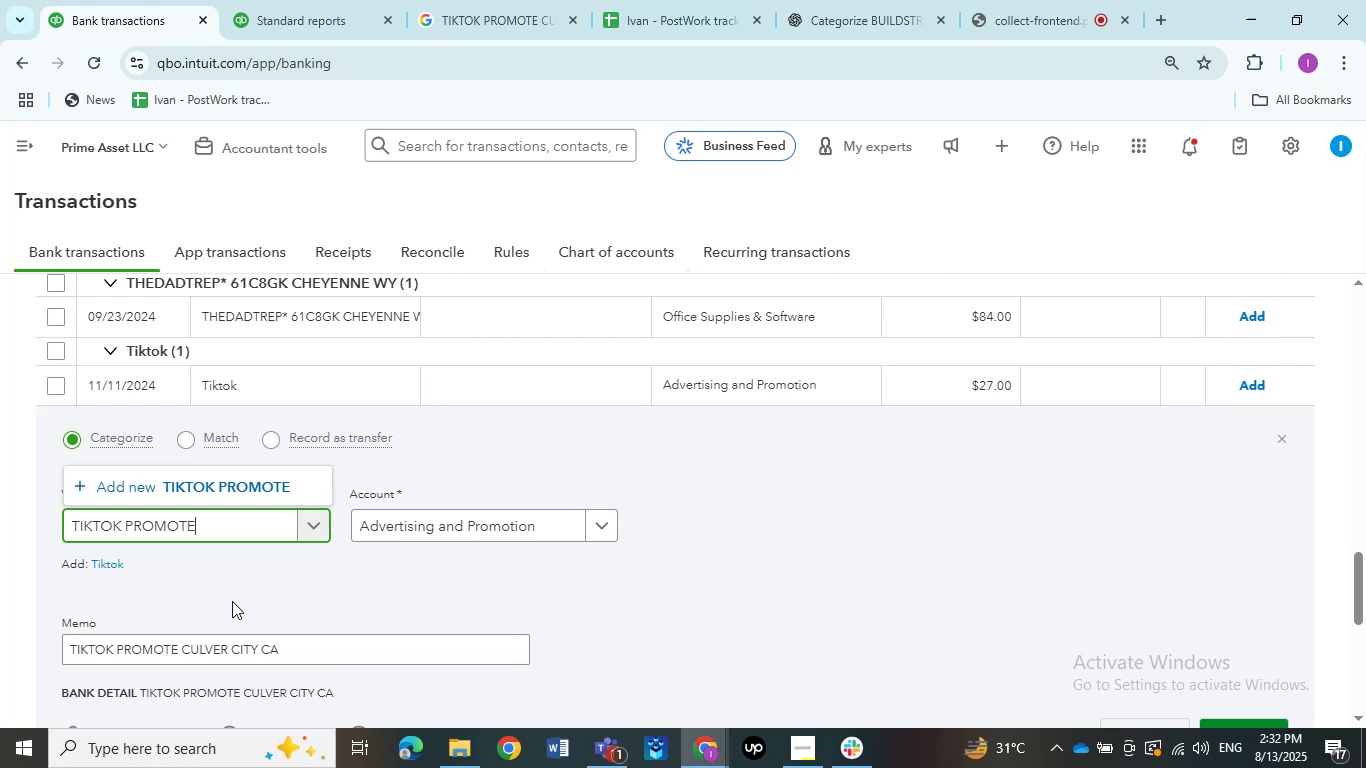 
wait(5.71)
 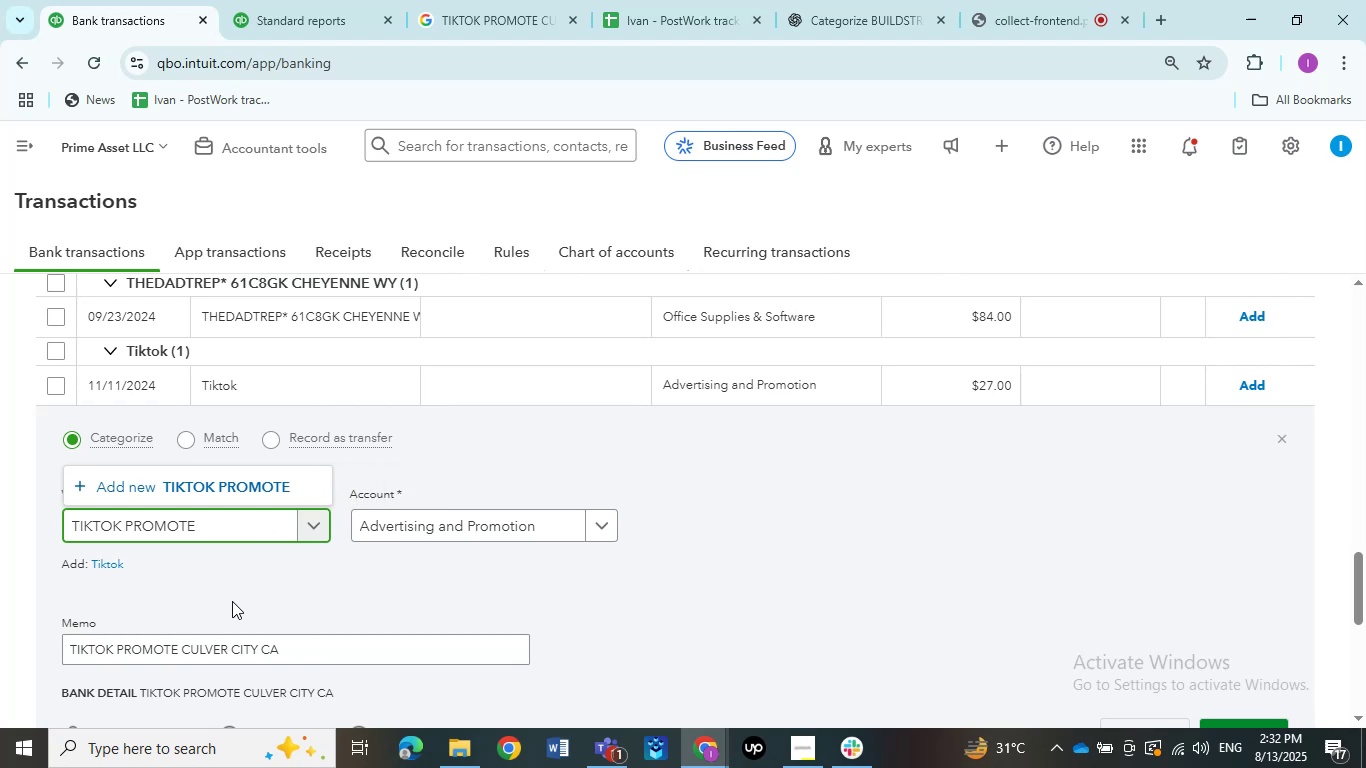 
scroll: coordinate [232, 601], scroll_direction: down, amount: 1.0
 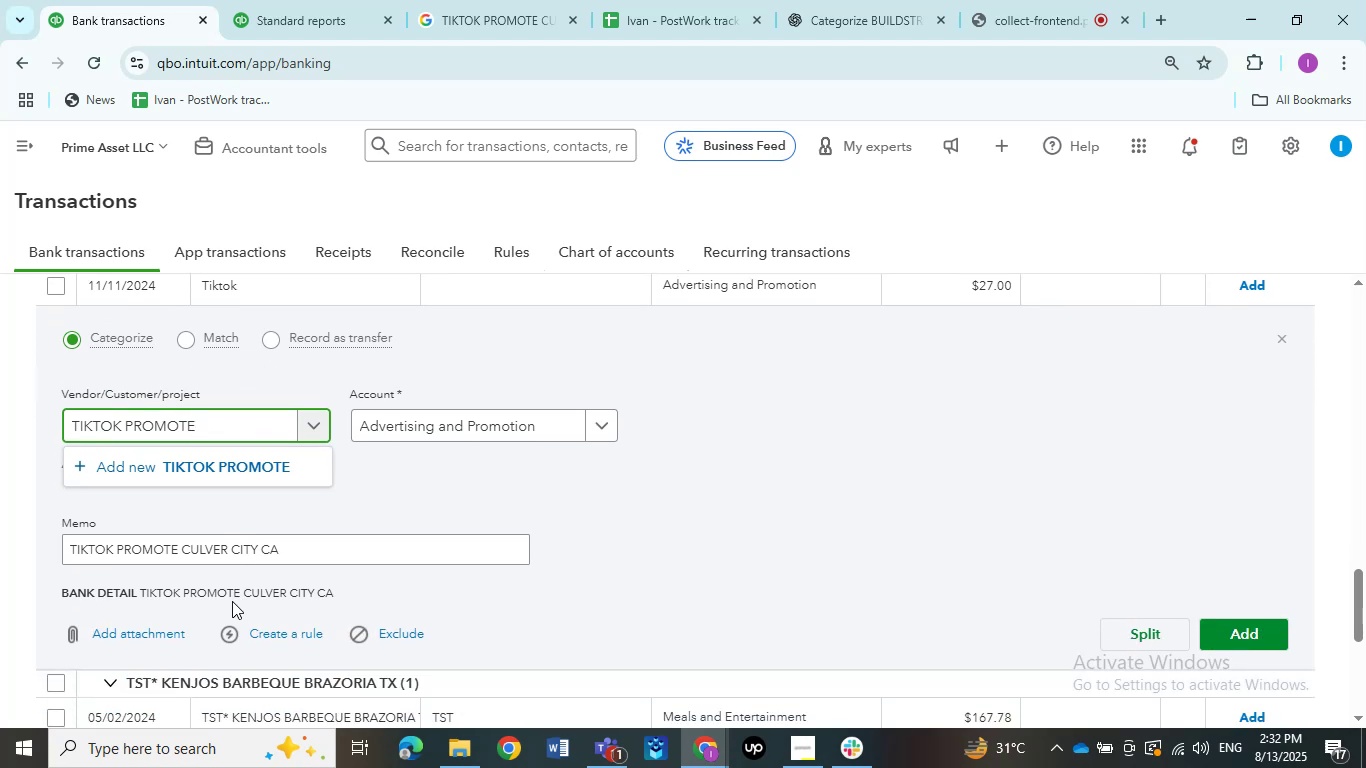 
wait(8.05)
 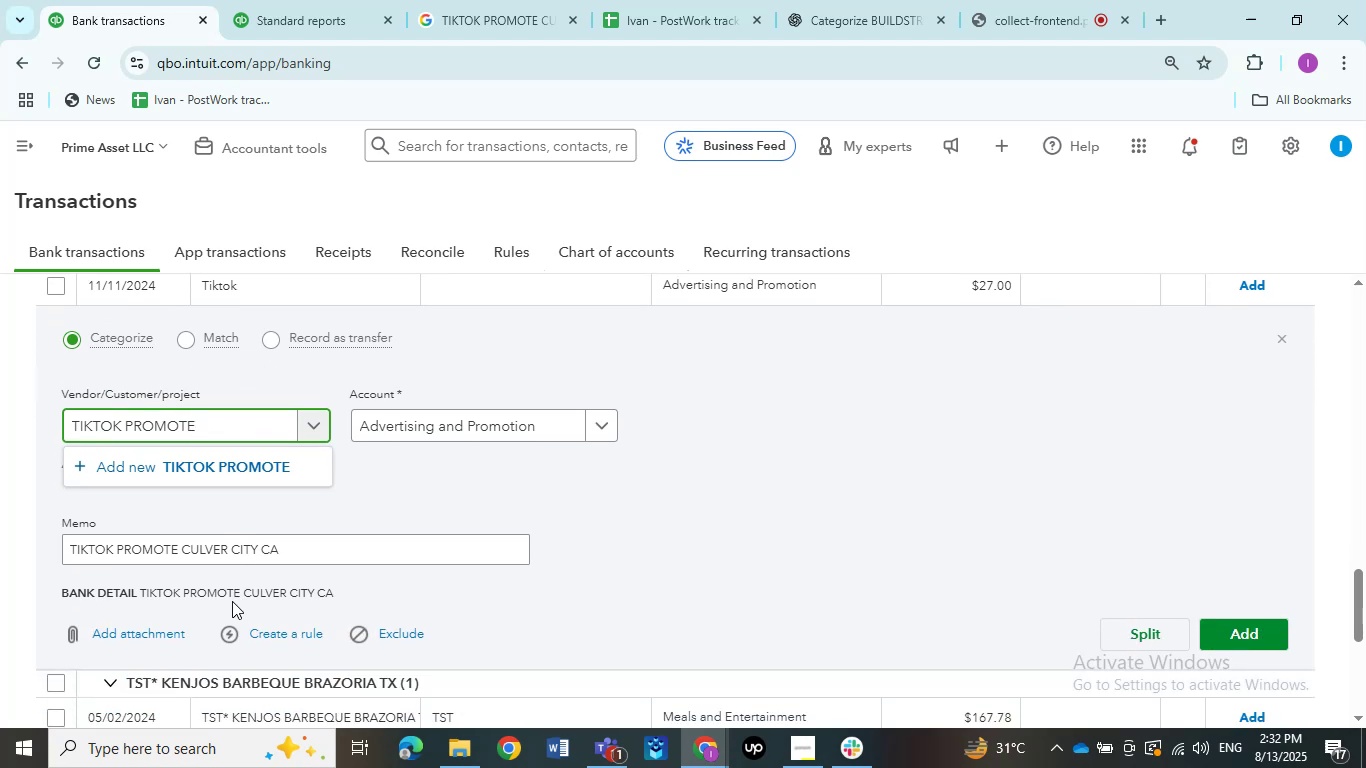 
left_click([1236, 635])
 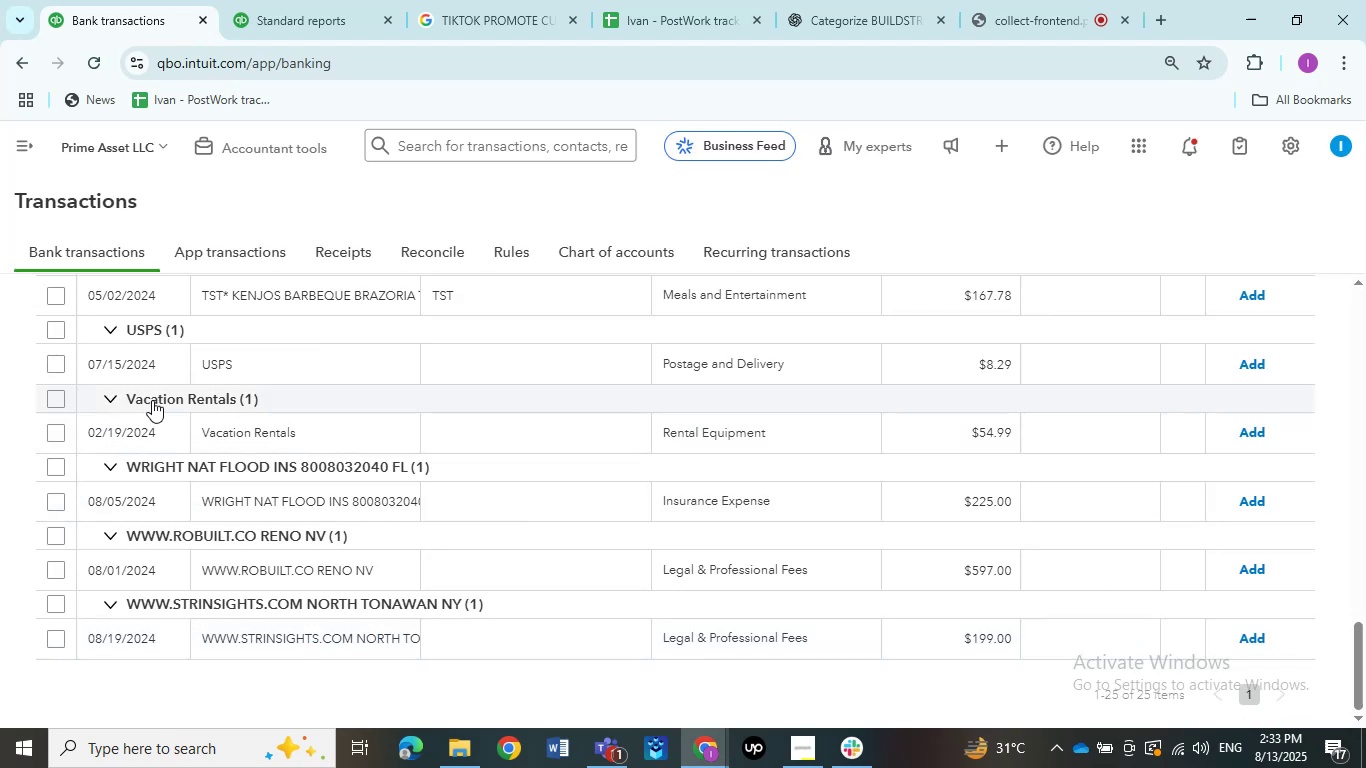 
wait(15.24)
 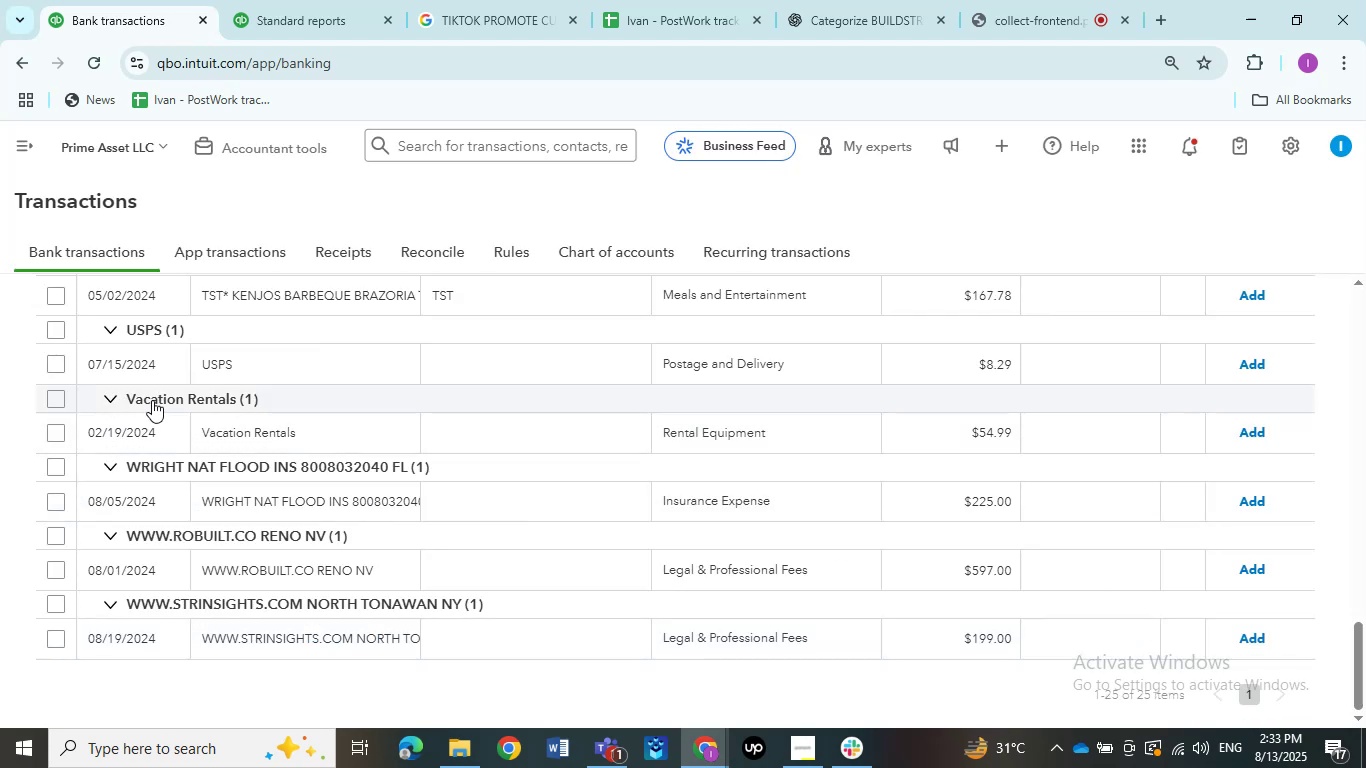 
scroll: coordinate [257, 446], scroll_direction: up, amount: 1.0
 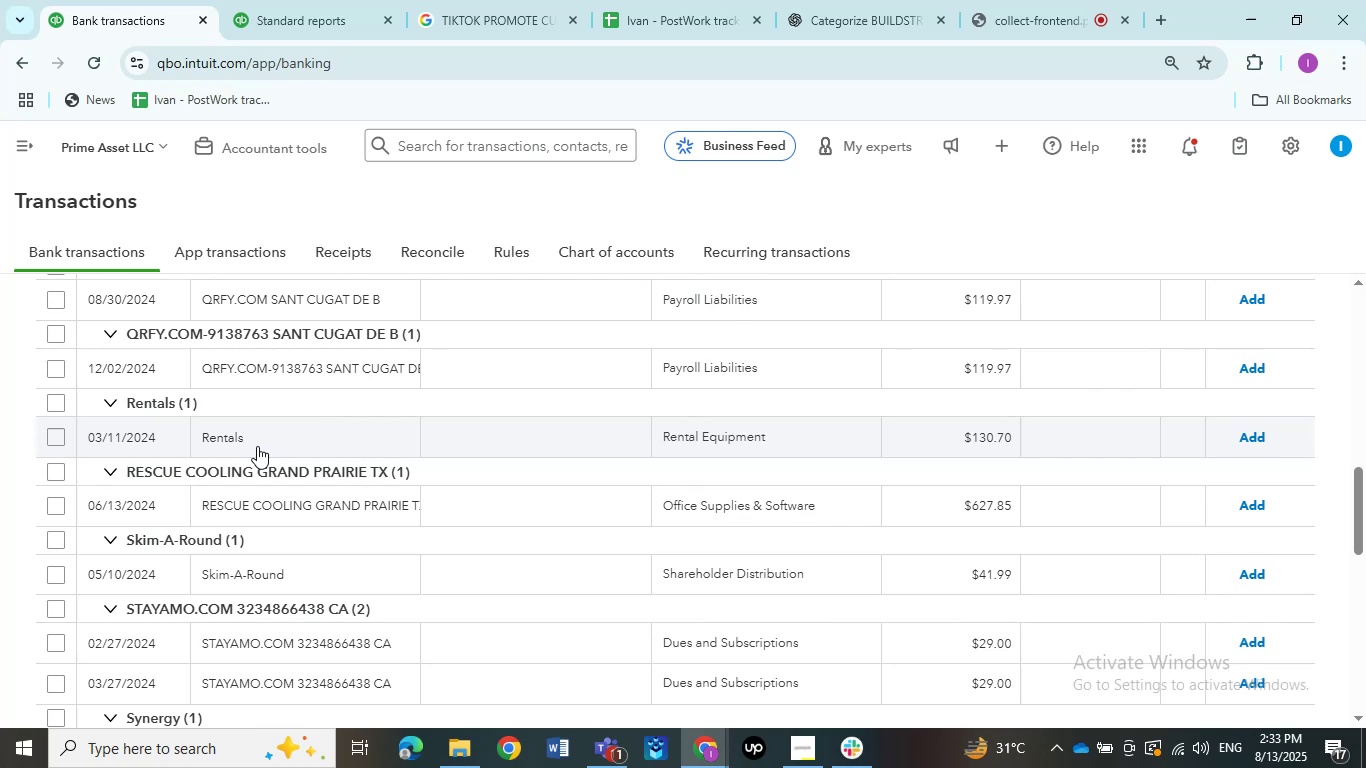 
wait(7.34)
 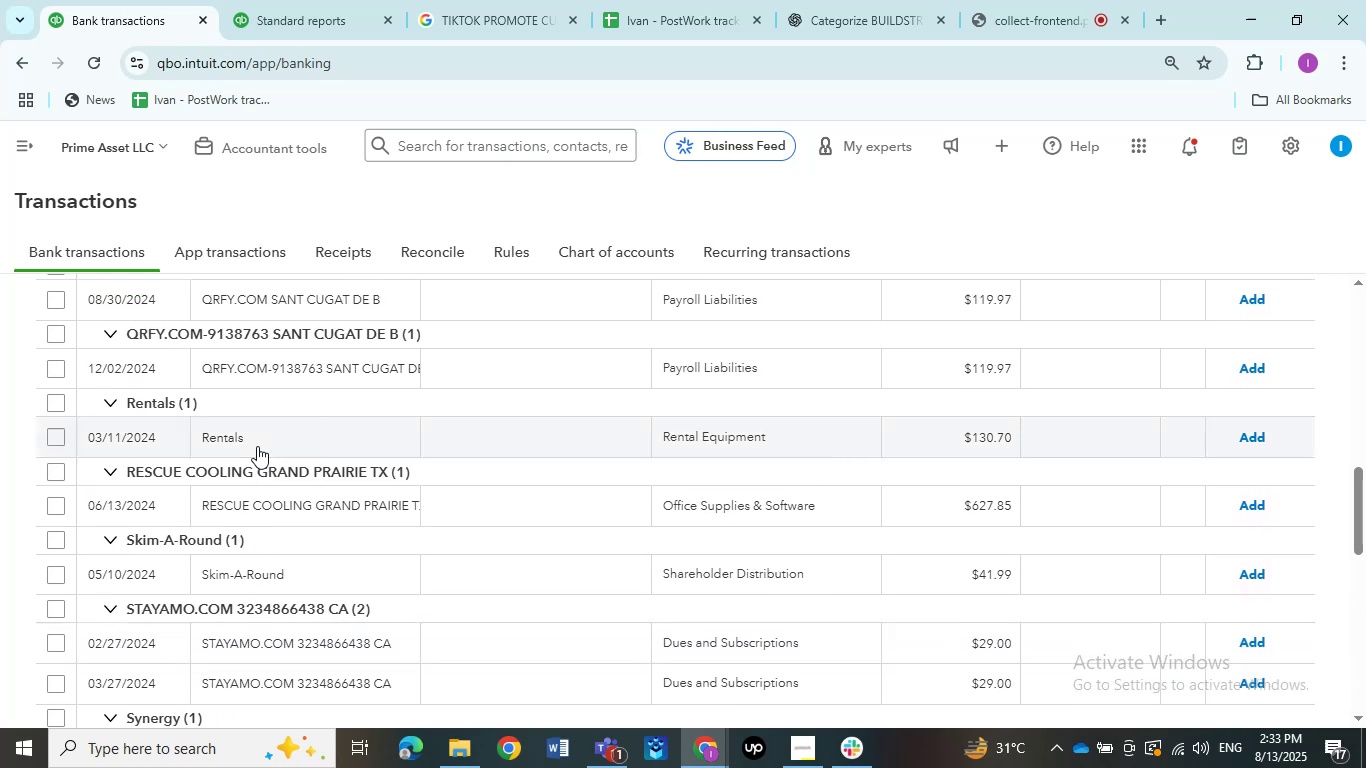 
left_click([247, 507])
 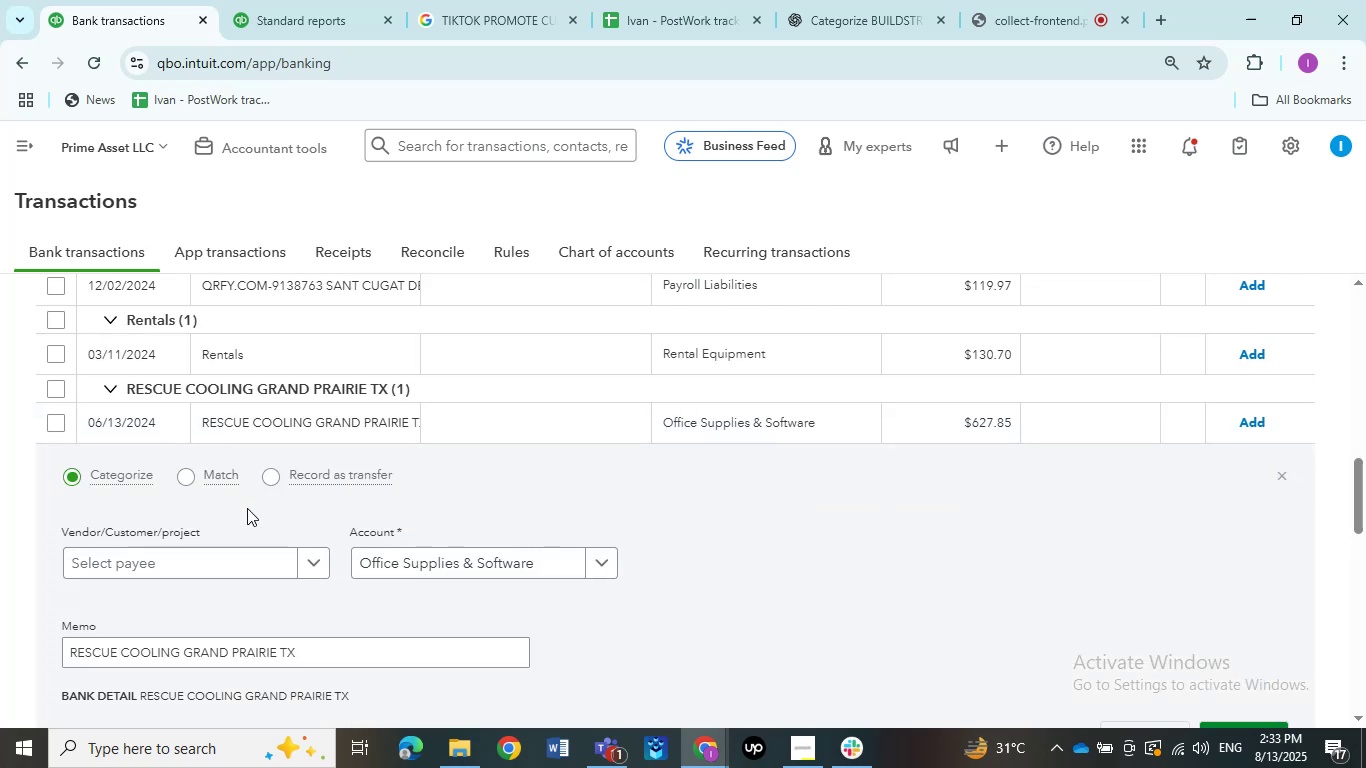 
wait(5.58)
 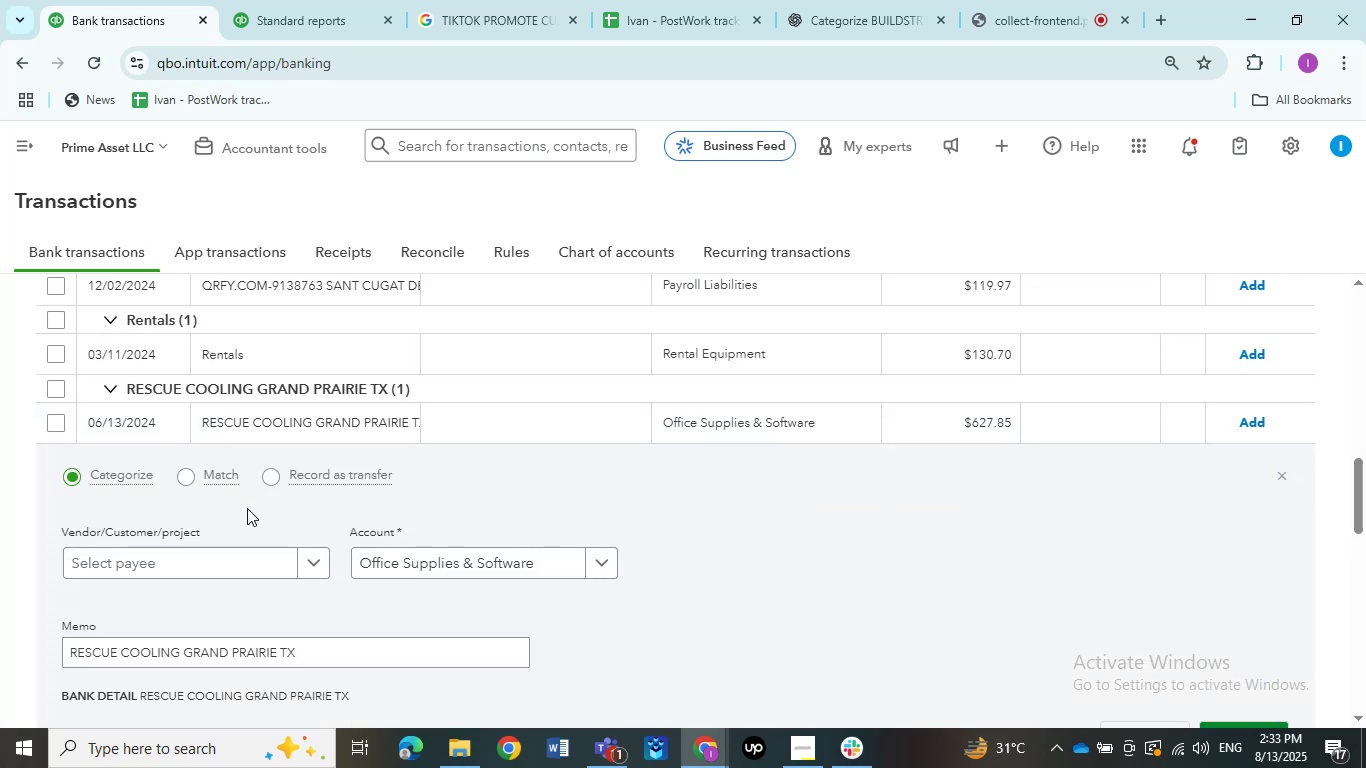 
scroll: coordinate [247, 508], scroll_direction: down, amount: 2.0
 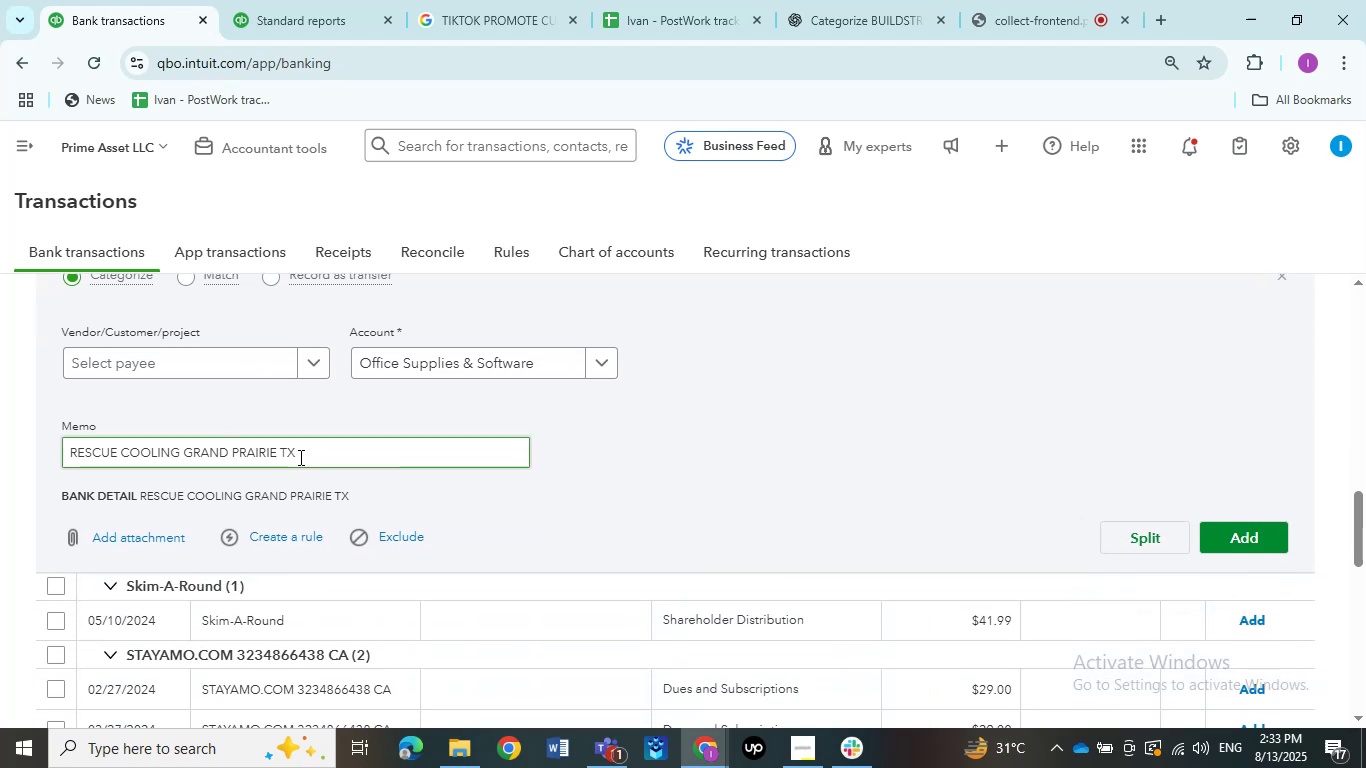 
left_click_drag(start_coordinate=[298, 455], to_coordinate=[62, 453])
 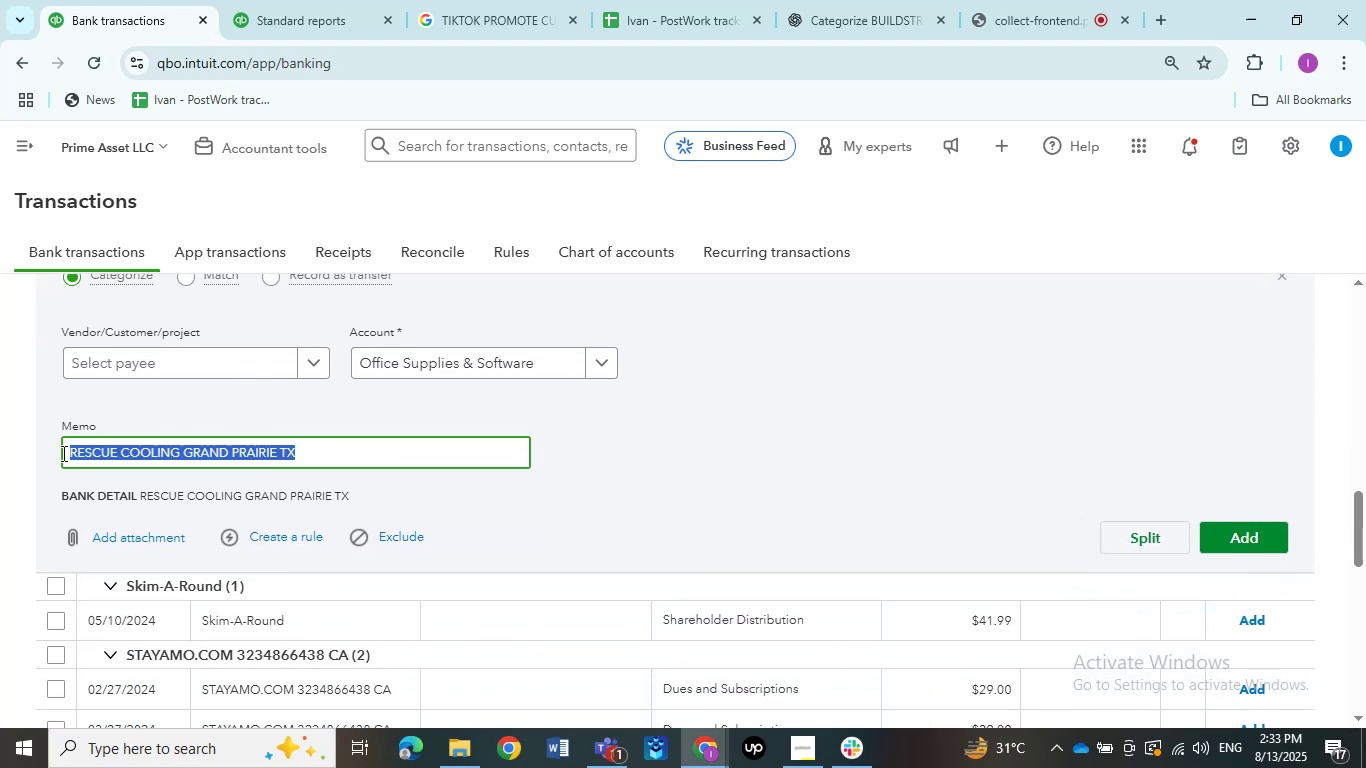 
double_click([62, 453])
 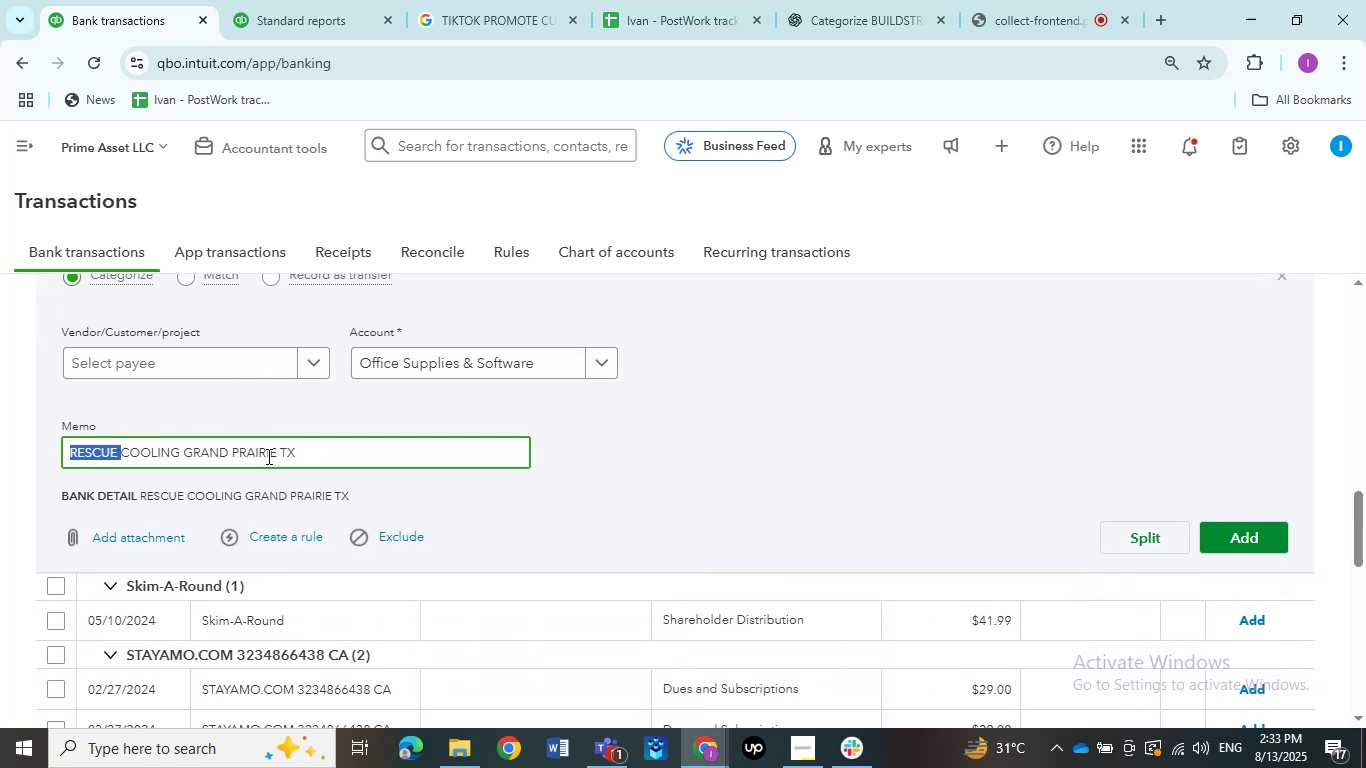 
left_click_drag(start_coordinate=[313, 457], to_coordinate=[70, 451])
 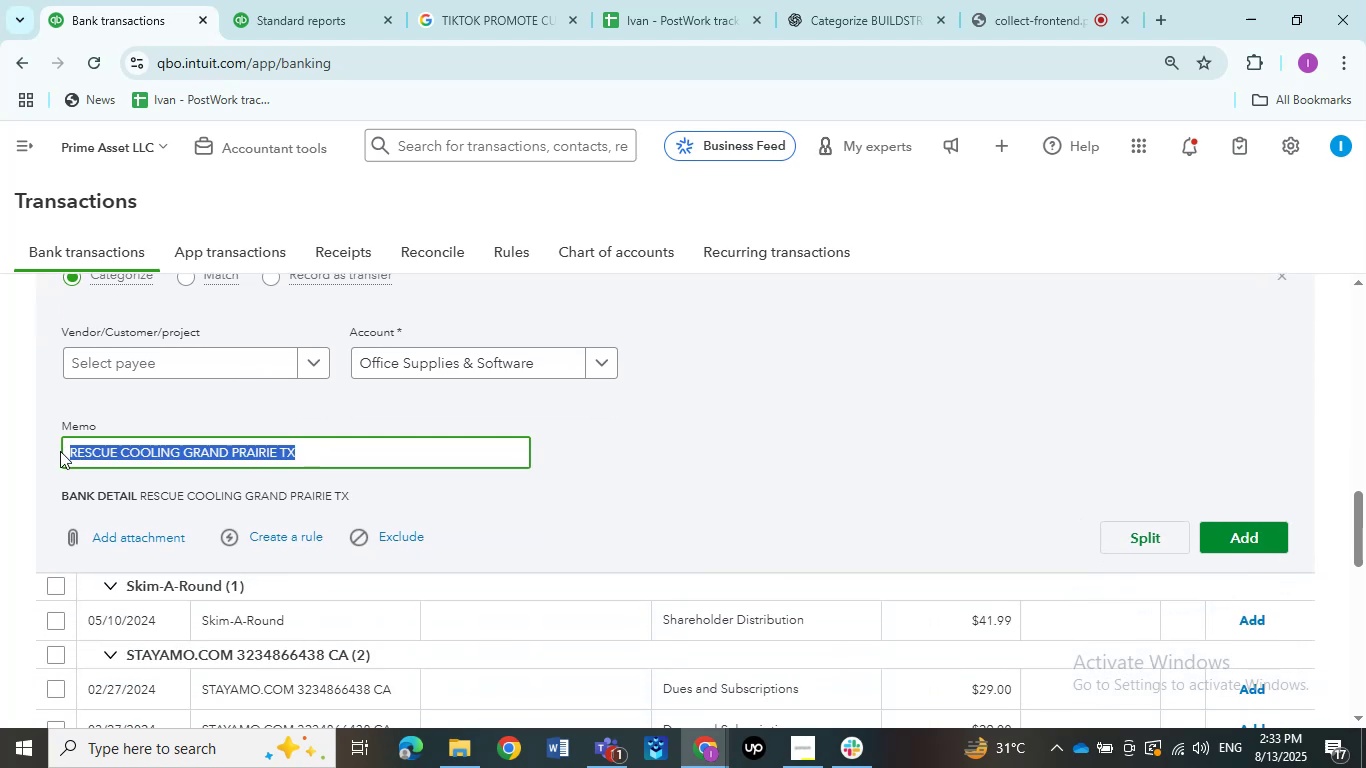 
key(Control+C)
 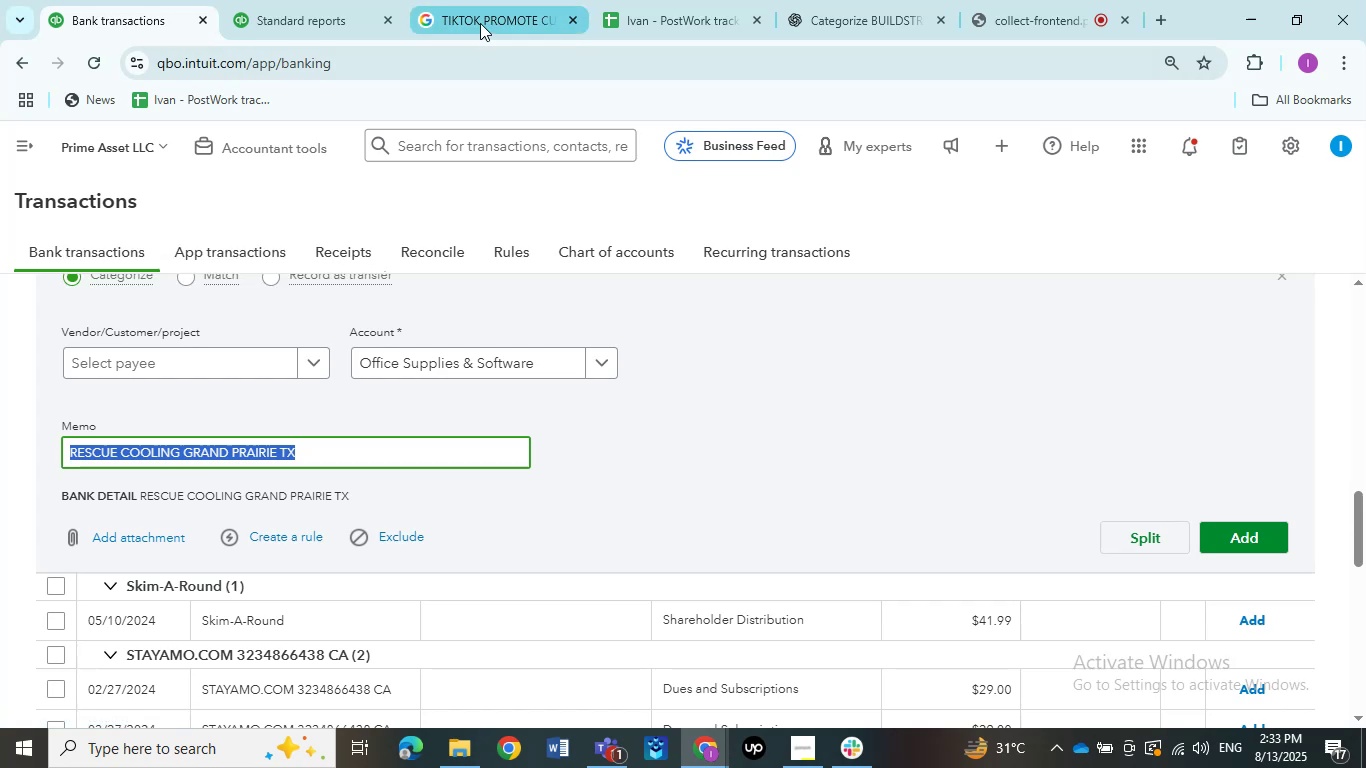 
left_click([481, 23])
 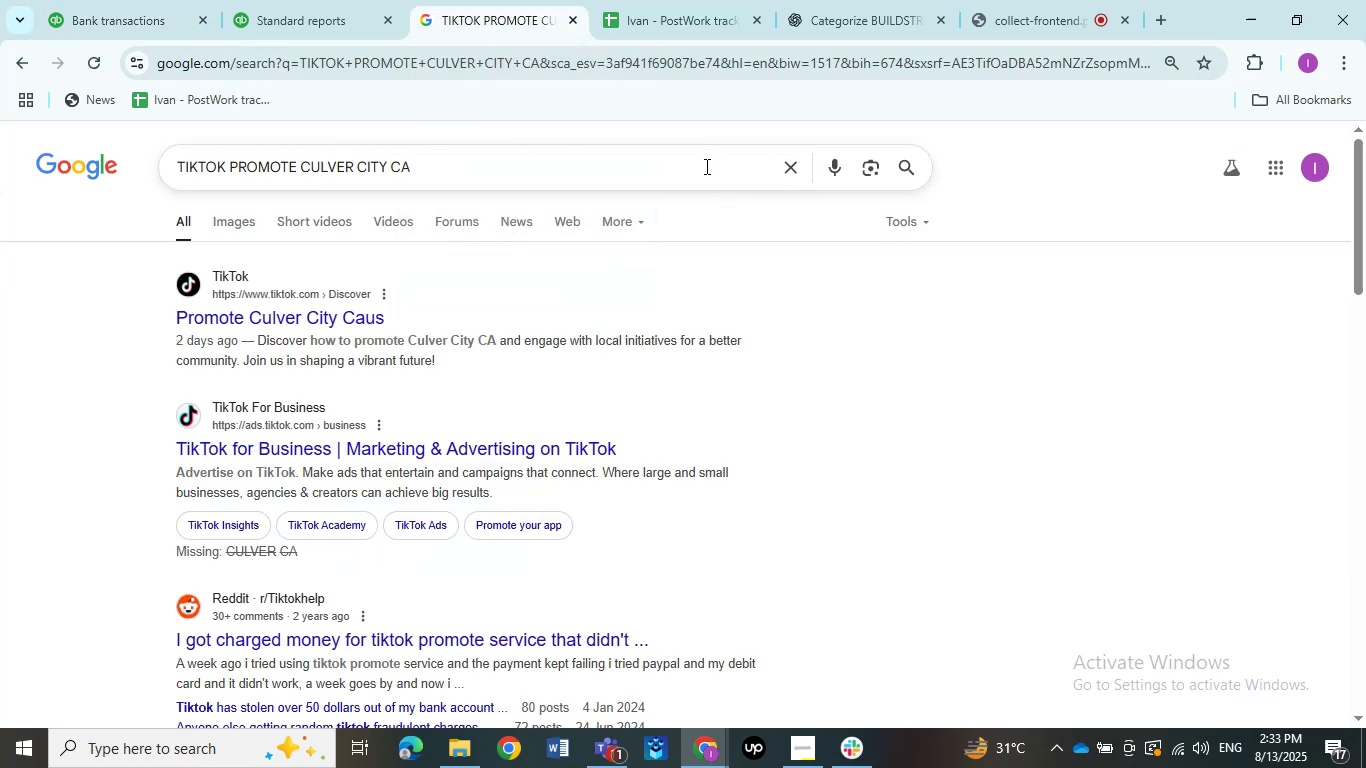 
left_click([790, 166])
 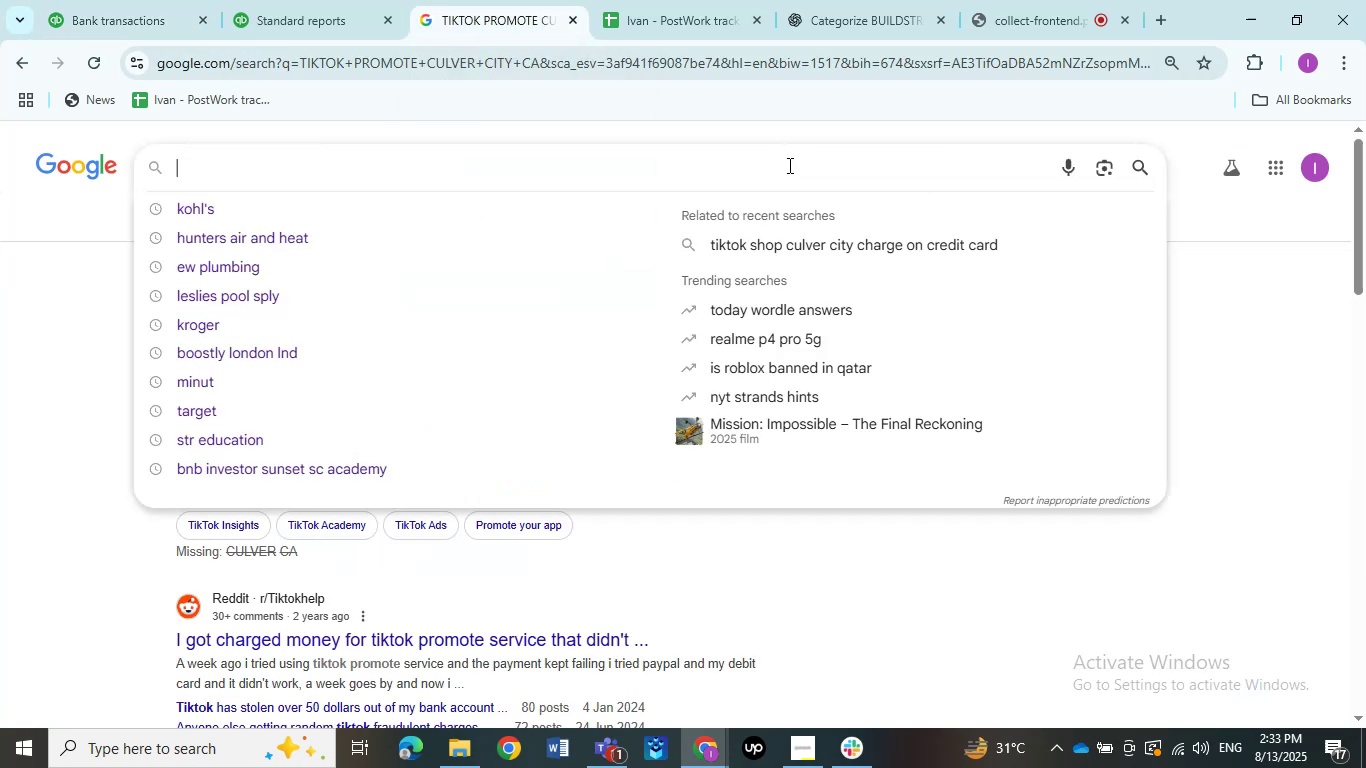 
left_click([518, 173])
 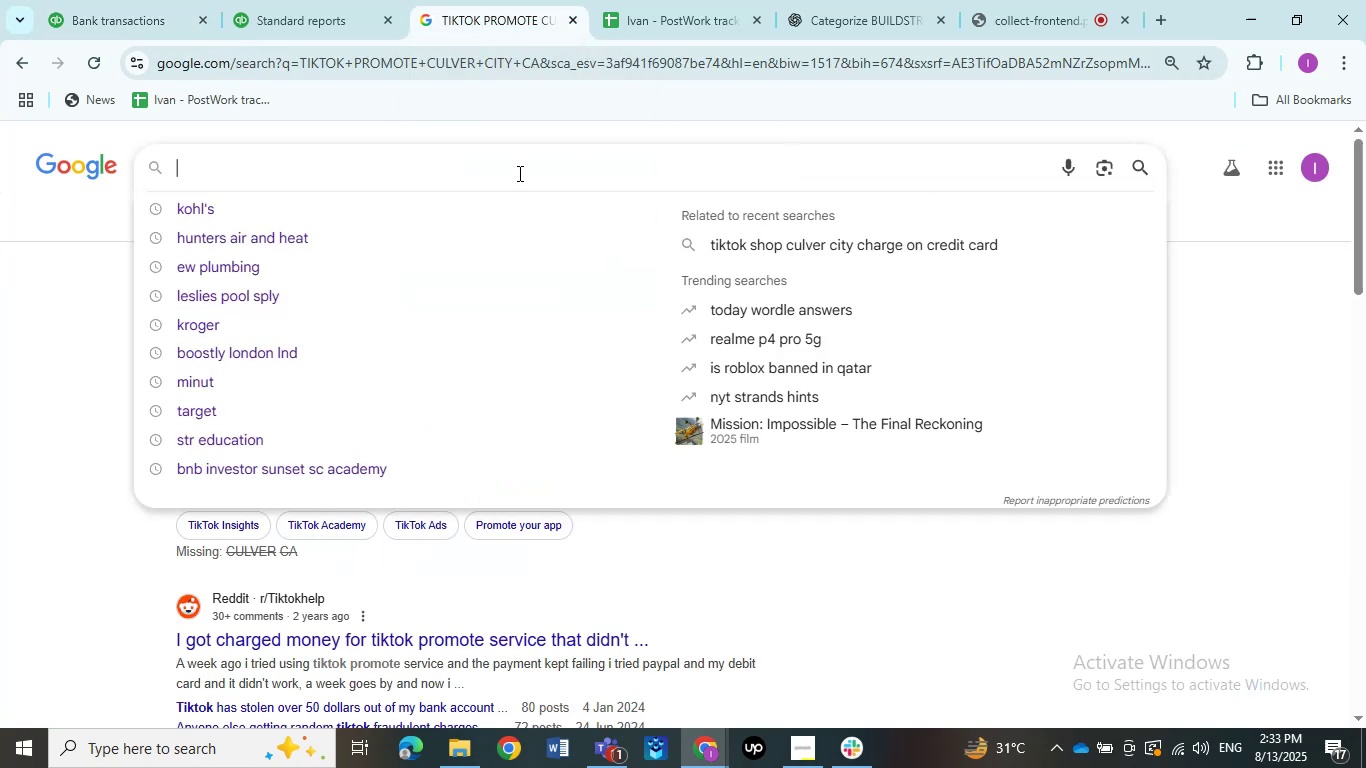 
key(Control+V)
 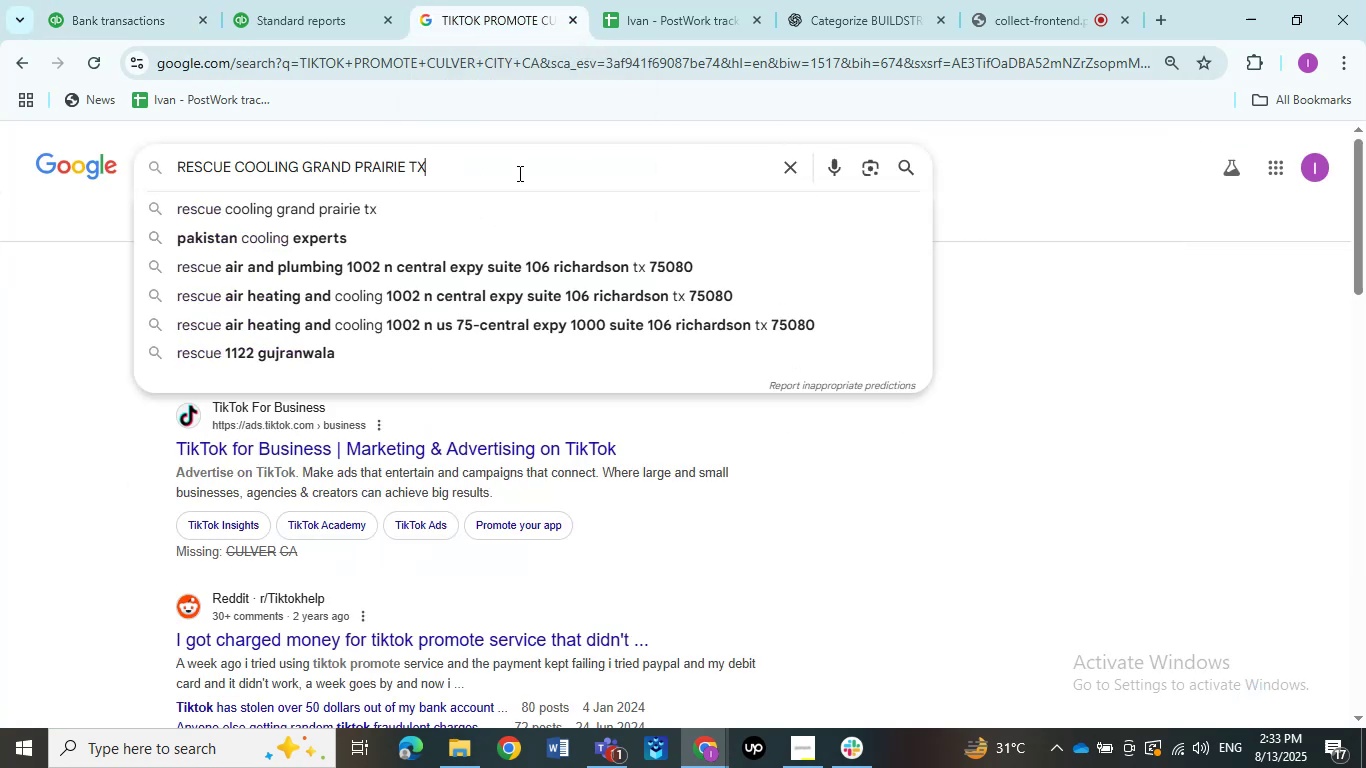 
key(NumpadEnter)
 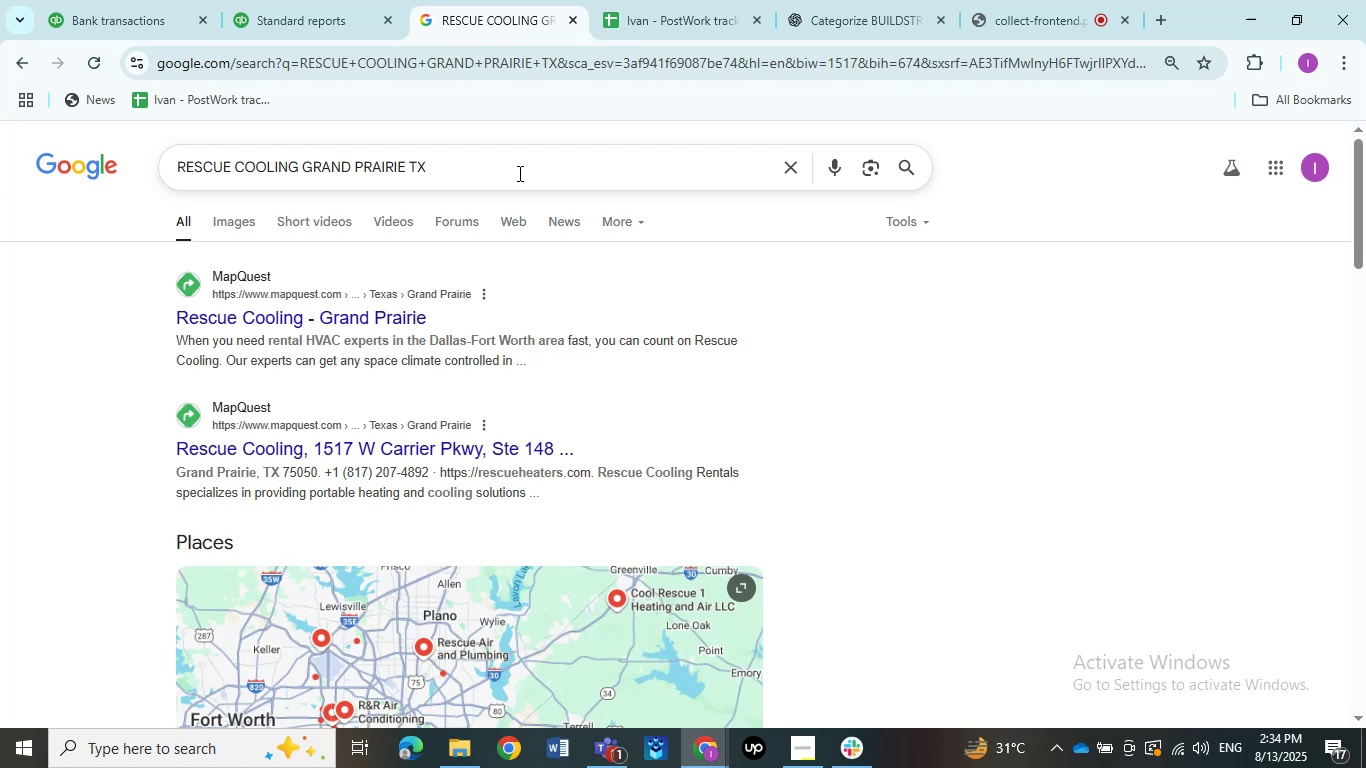 
wait(18.81)
 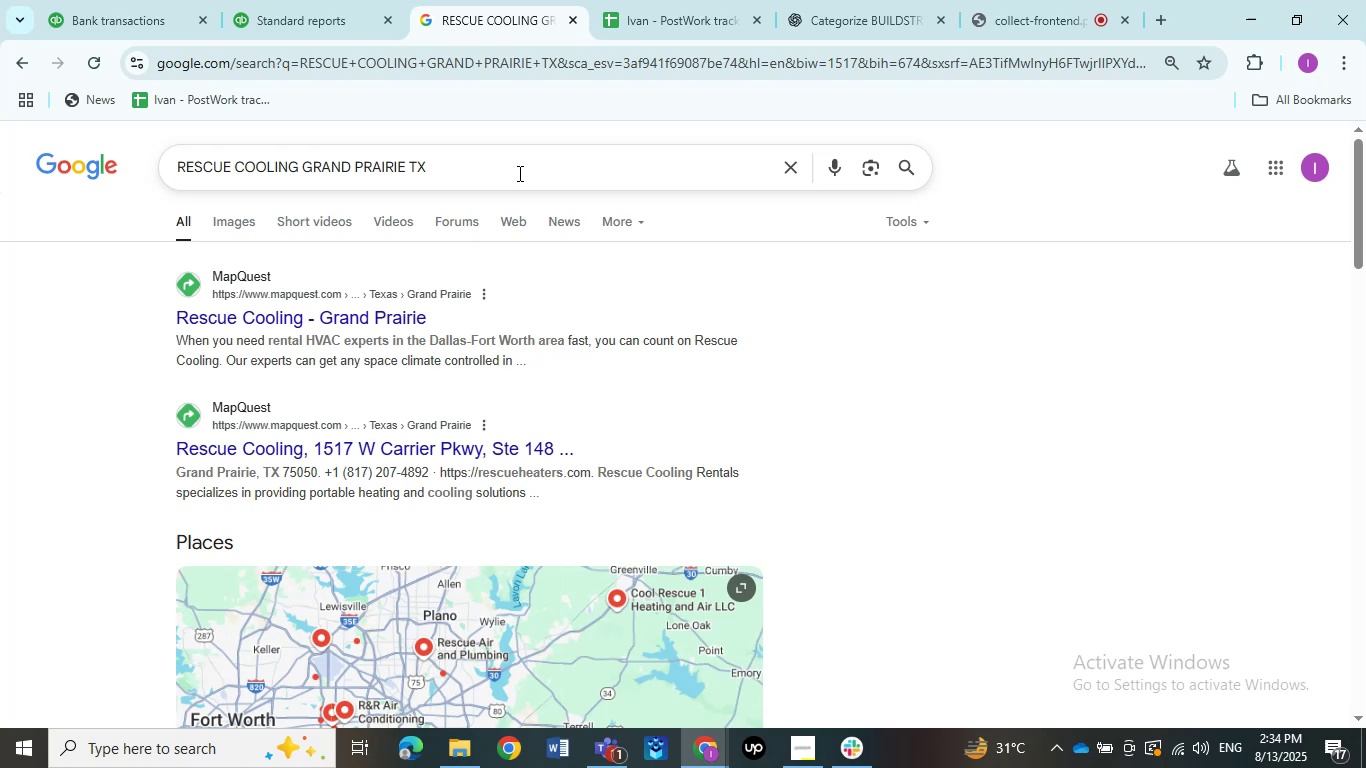 
scroll: coordinate [267, 379], scroll_direction: down, amount: 10.0
 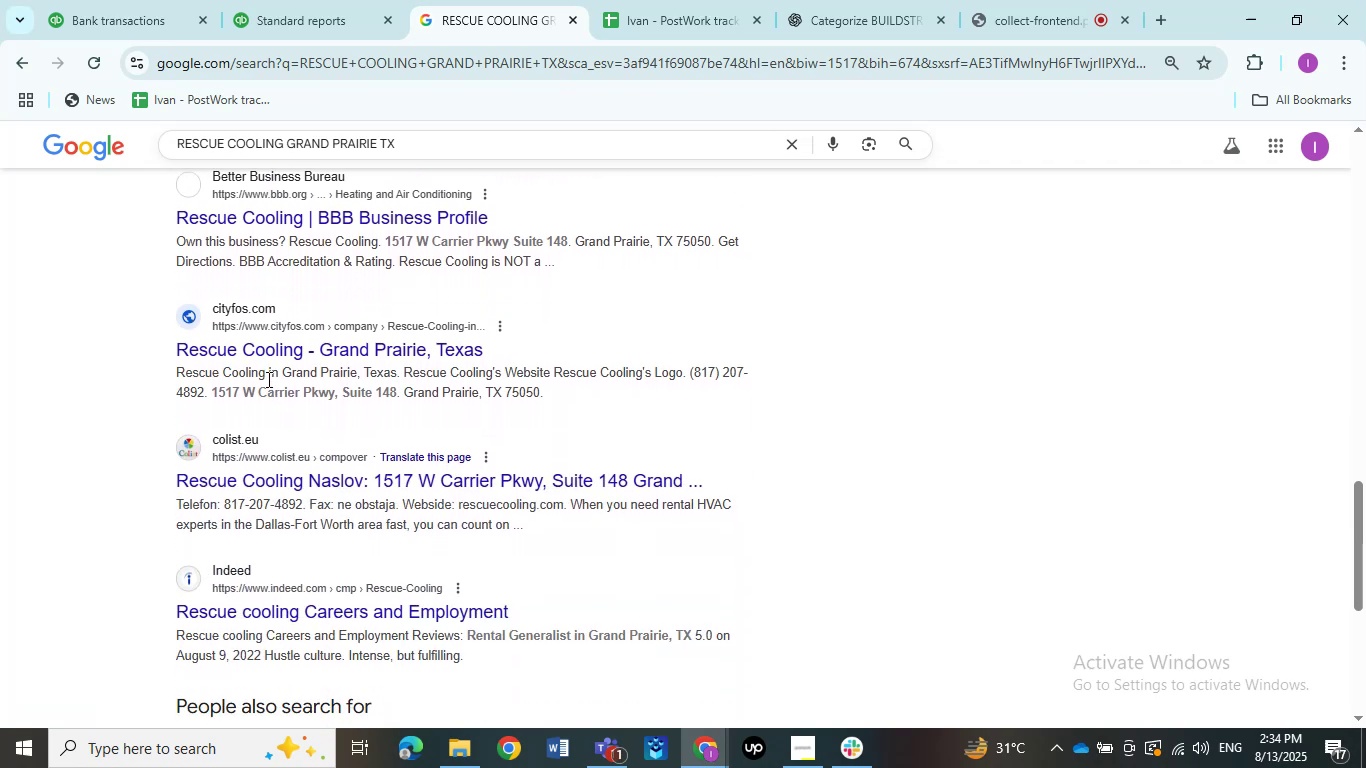 
scroll: coordinate [267, 379], scroll_direction: up, amount: 7.0
 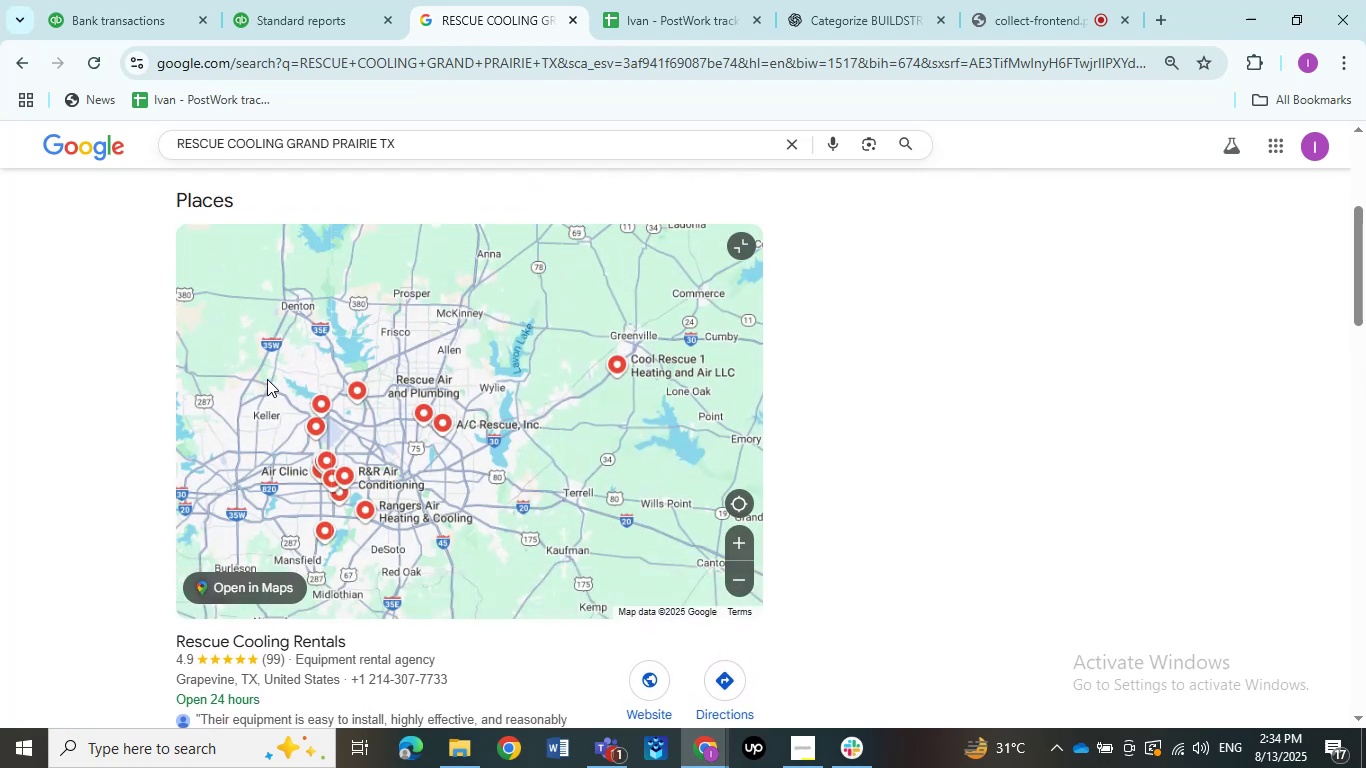 
wait(9.43)
 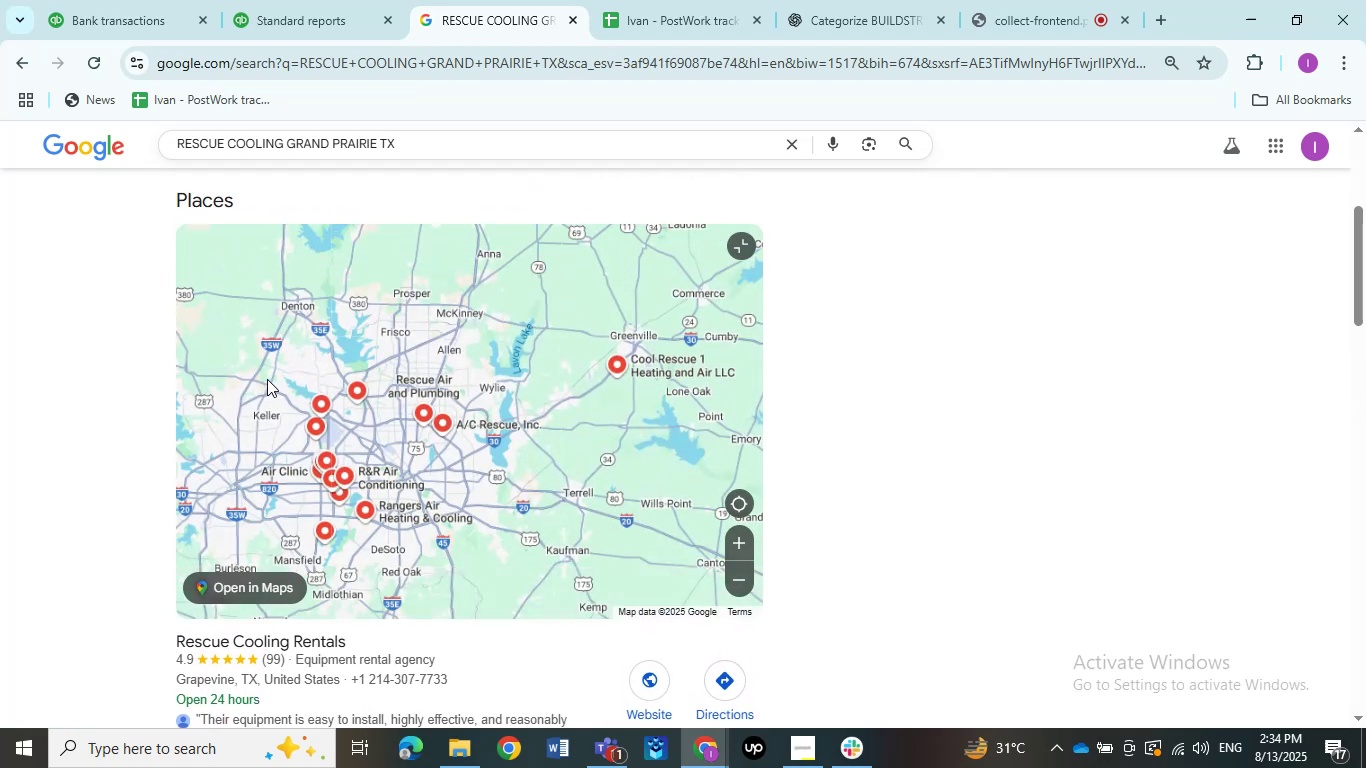 
left_click([93, 0])
 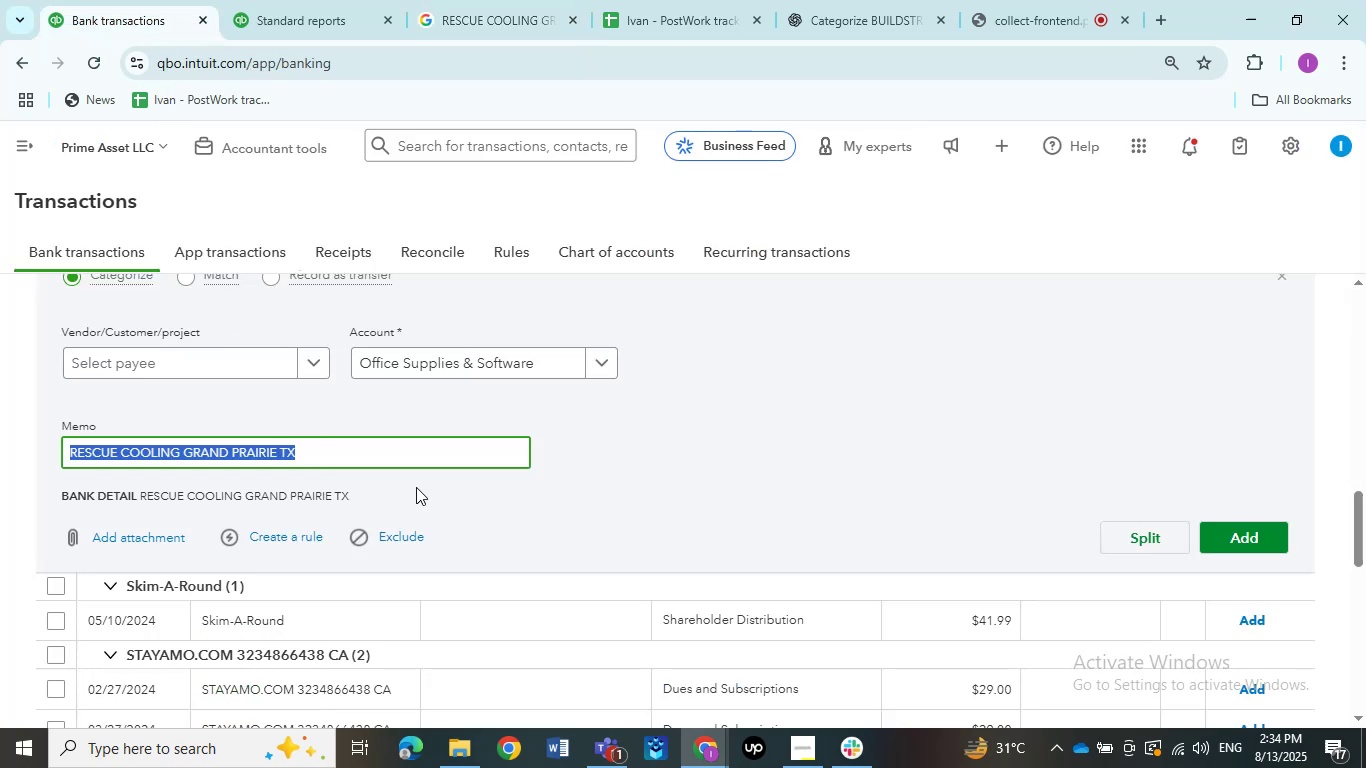 
wait(6.67)
 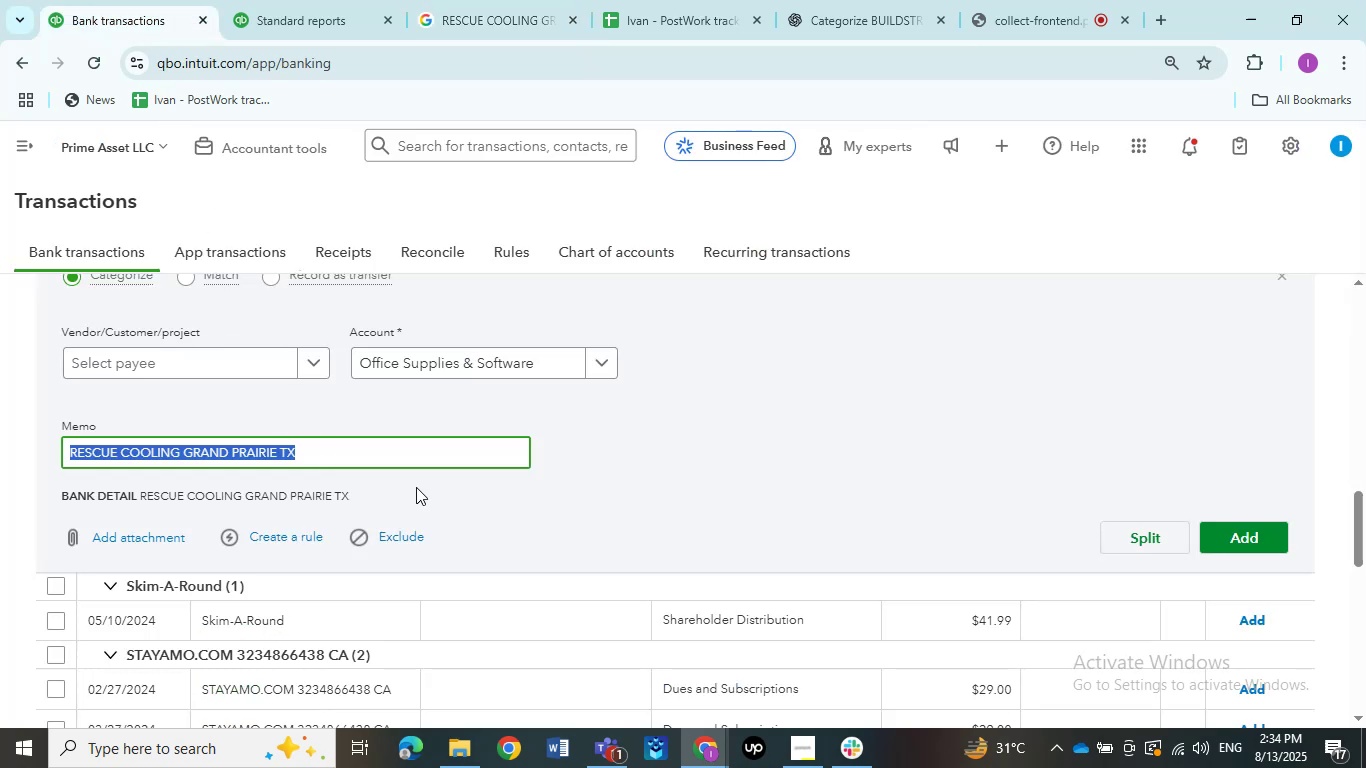 
left_click([608, 496])
 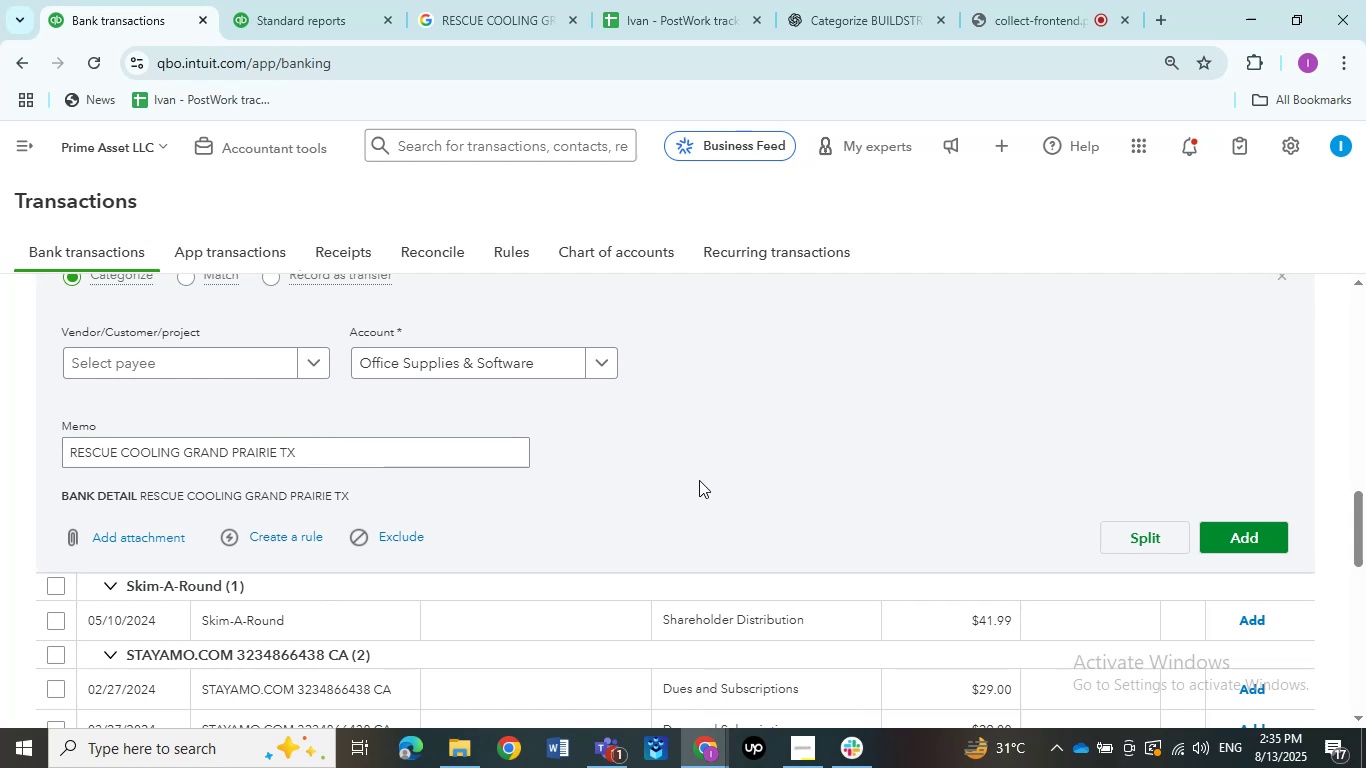 
wait(14.38)
 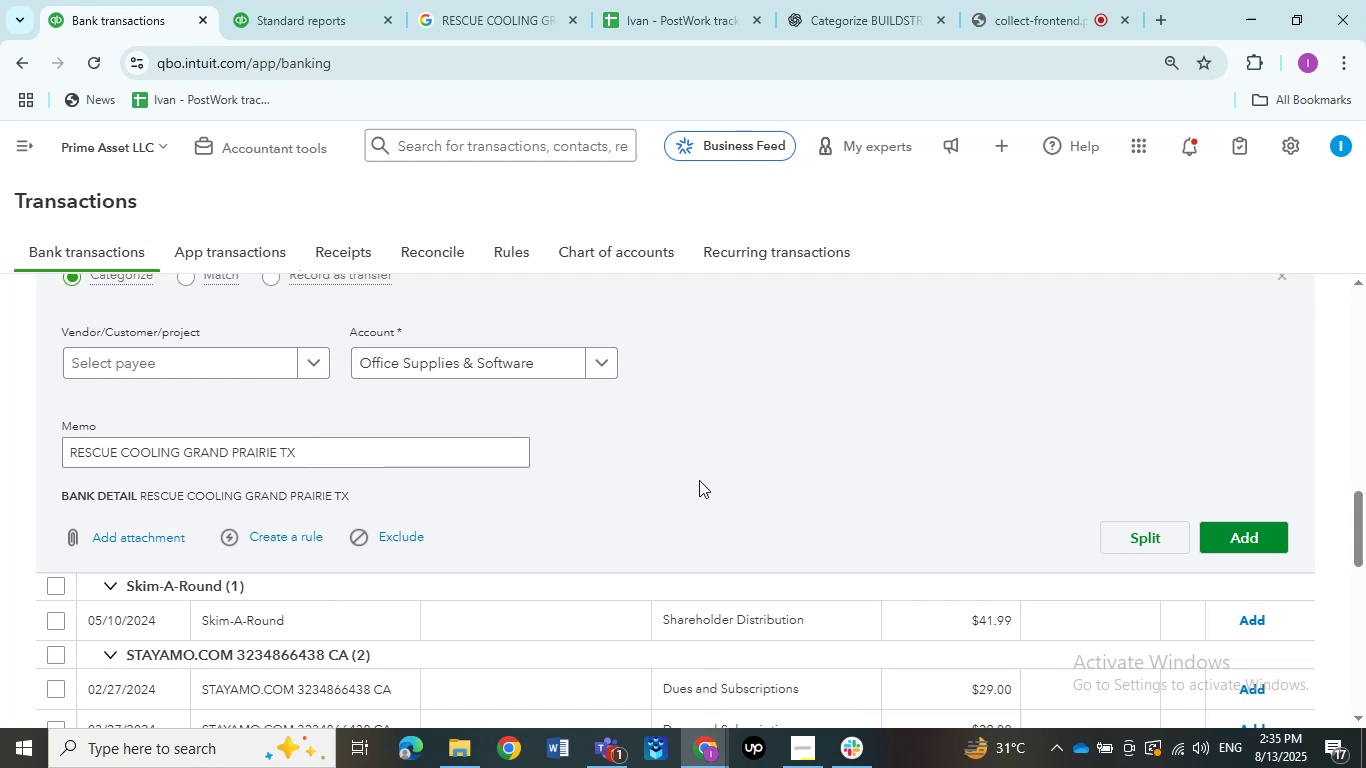 
left_click([1232, 530])
 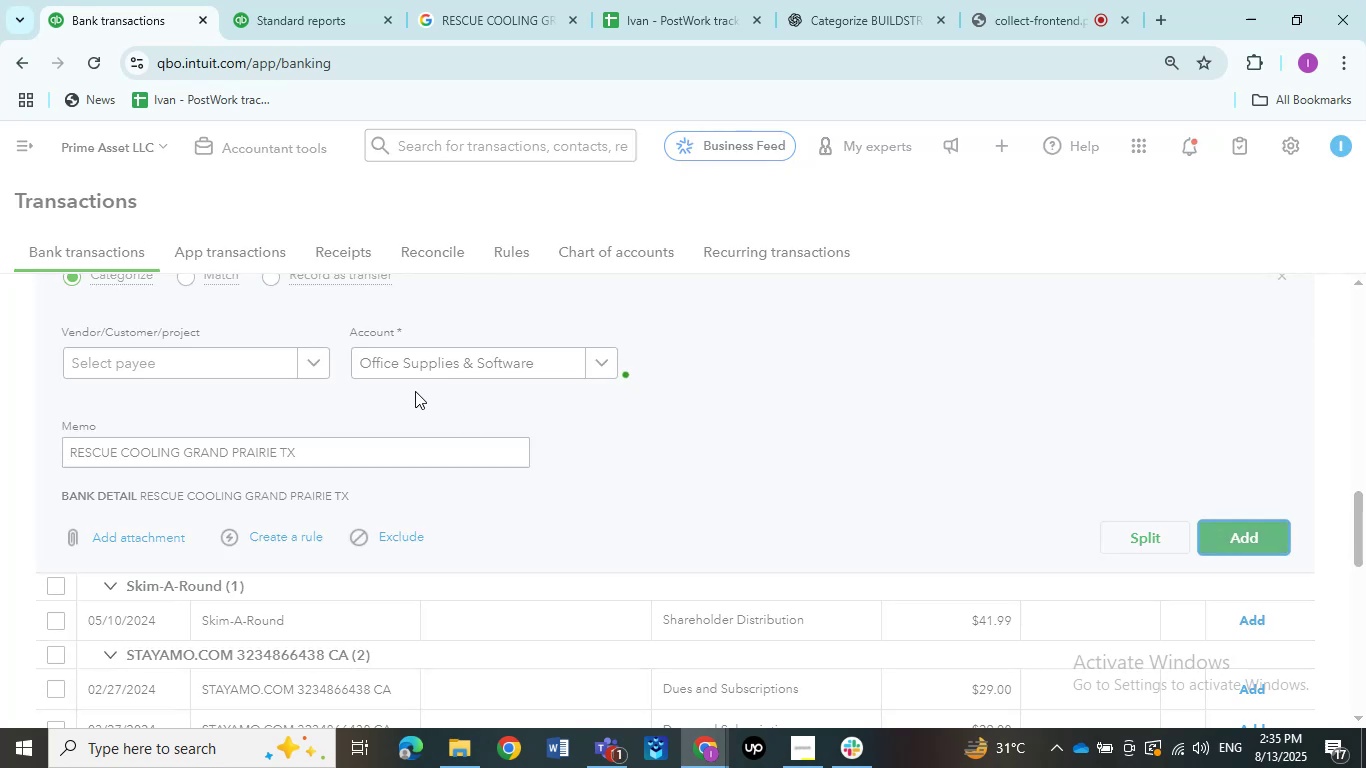 
mouse_move([302, 363])
 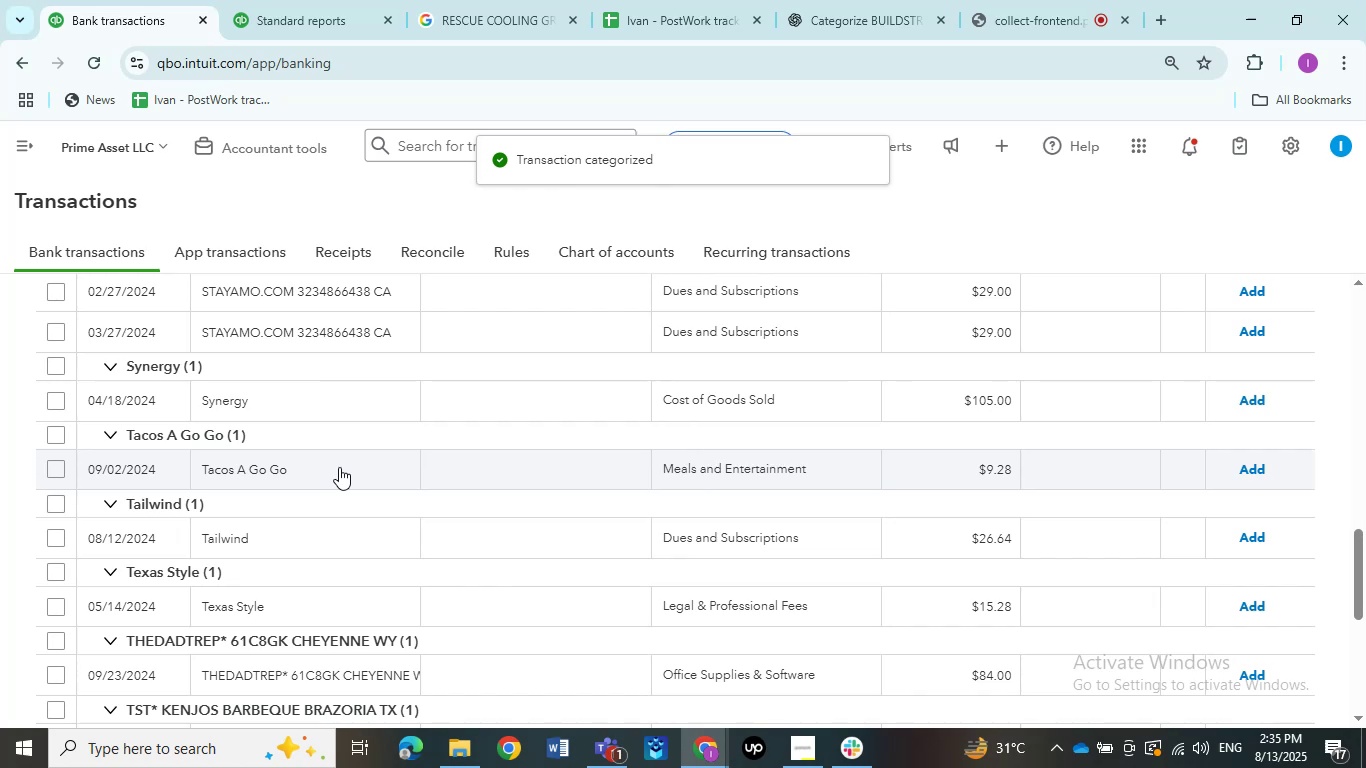 
wait(9.7)
 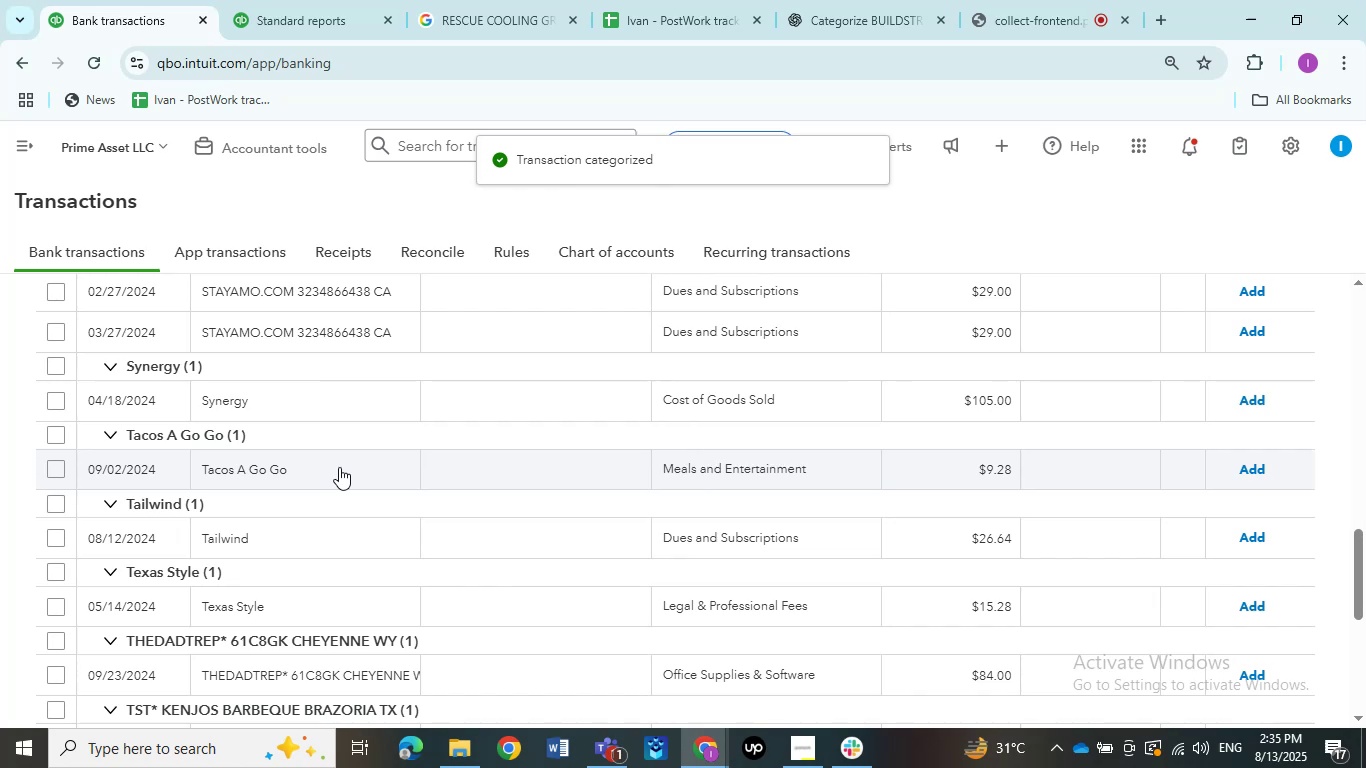 
scroll: coordinate [288, 531], scroll_direction: down, amount: 3.0
 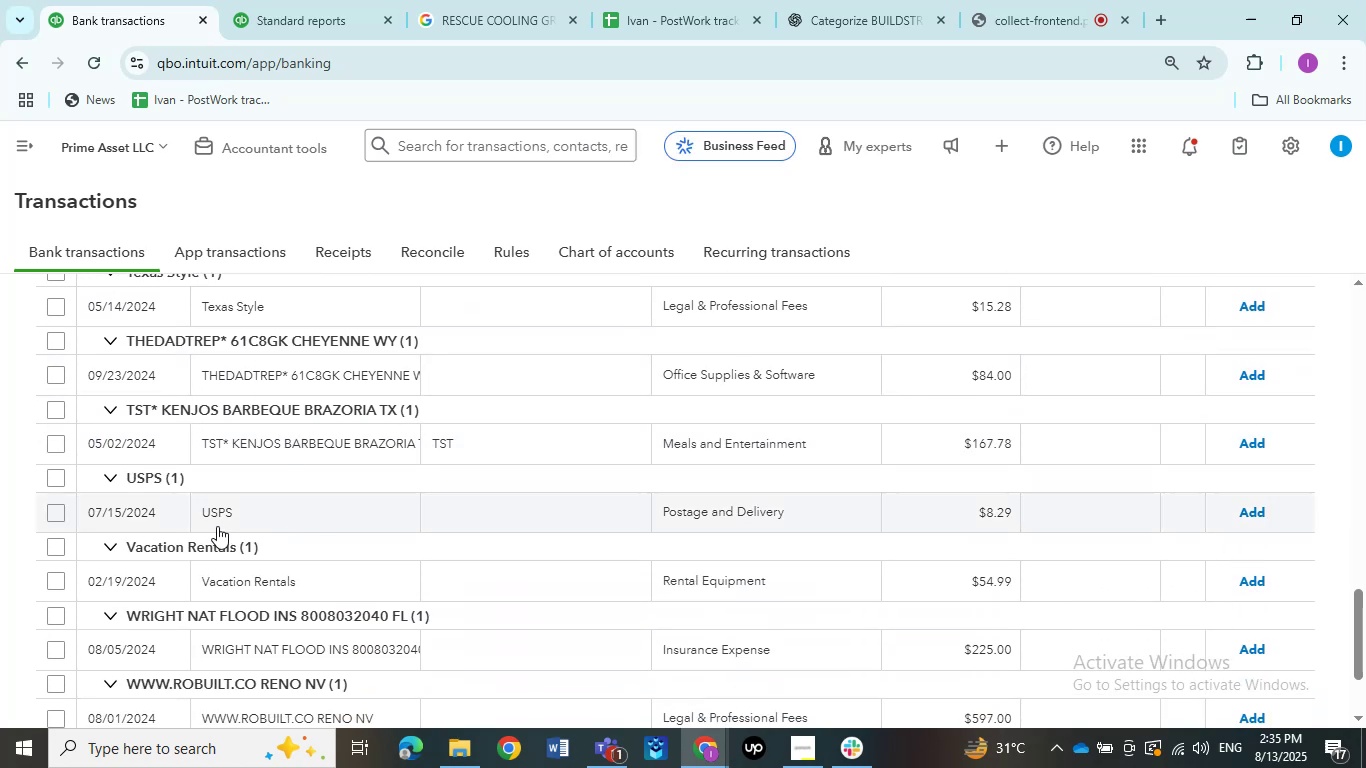 
left_click([217, 514])
 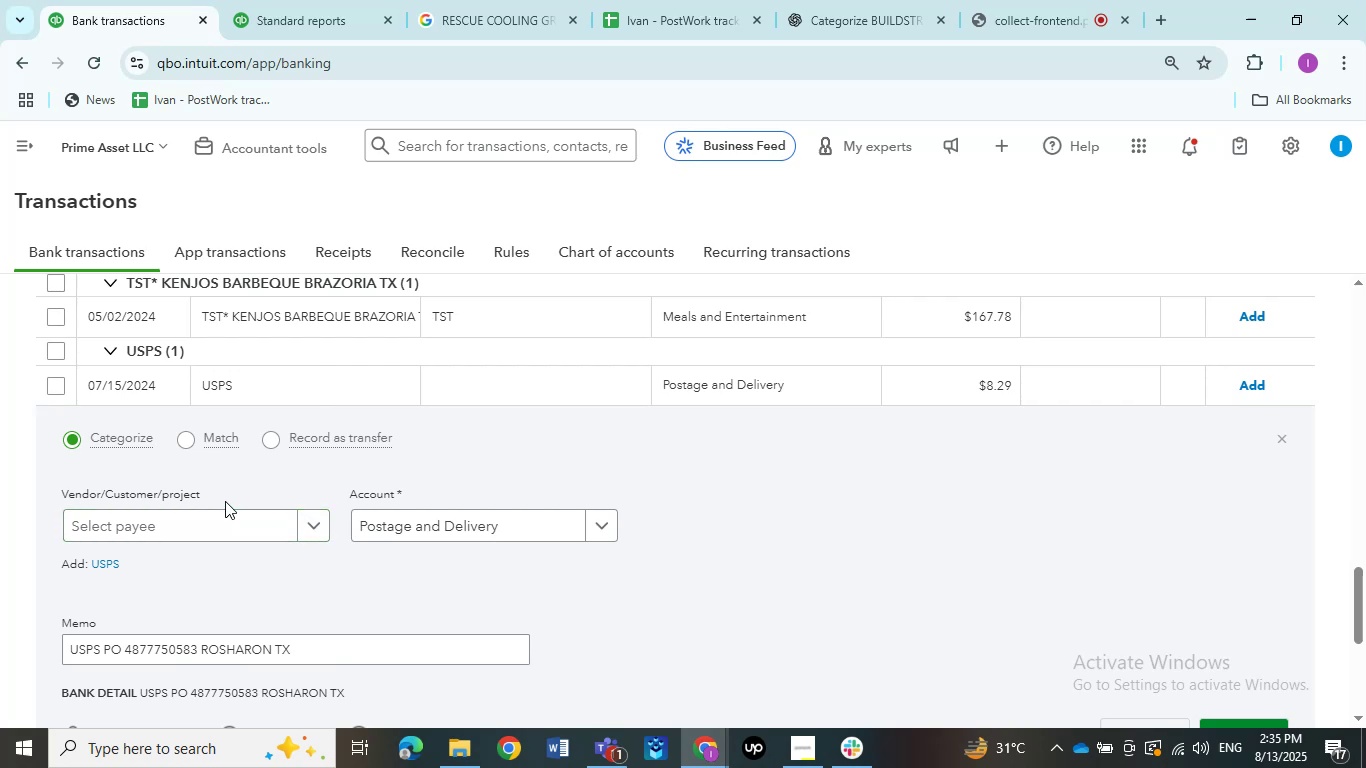 
wait(6.75)
 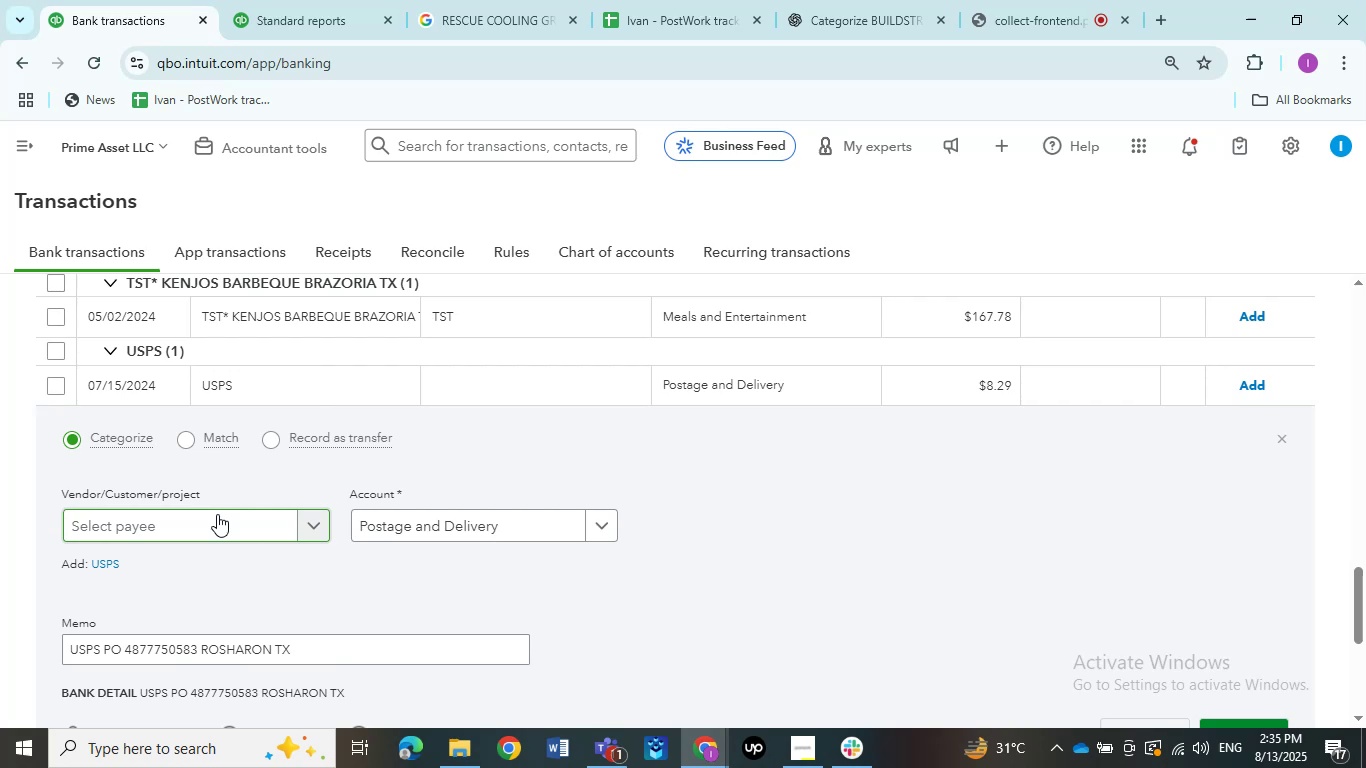 
scroll: coordinate [234, 609], scroll_direction: down, amount: 1.0
 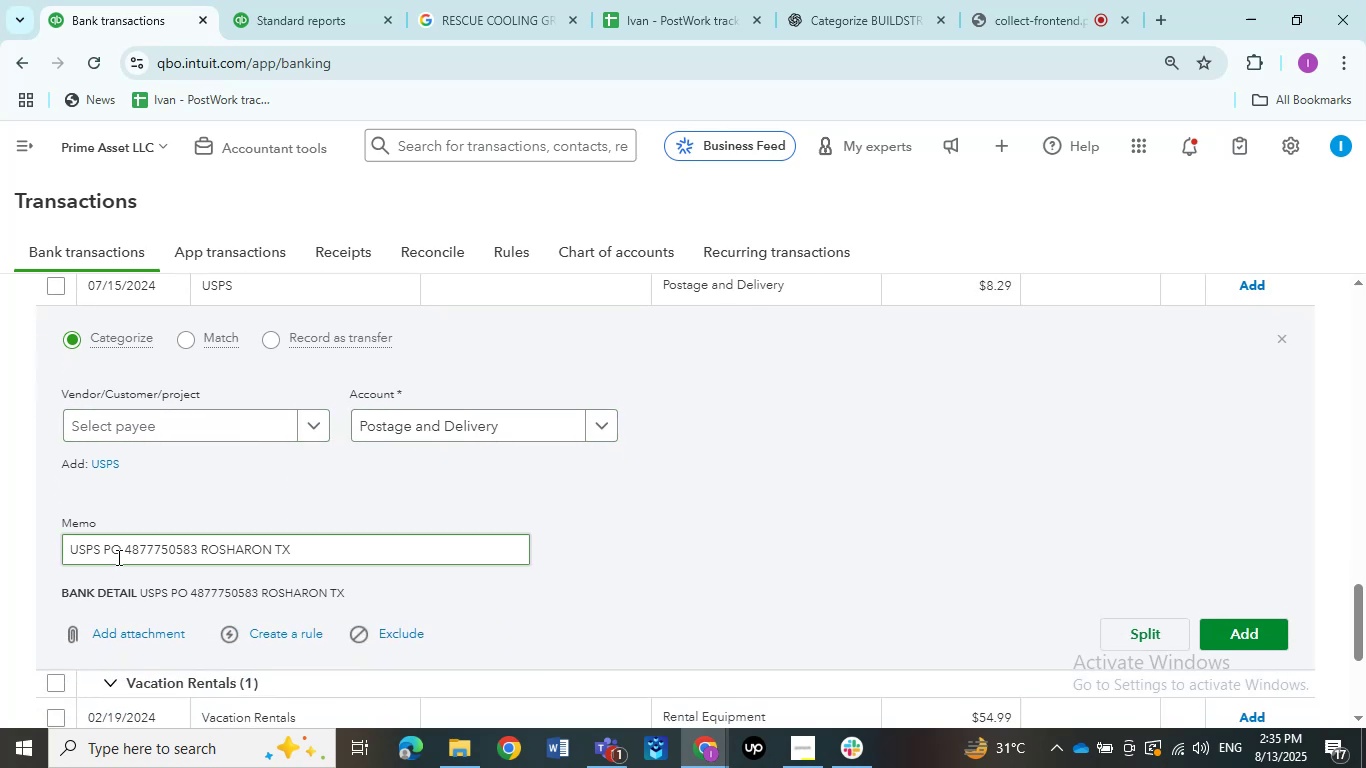 
left_click_drag(start_coordinate=[119, 554], to_coordinate=[73, 552])
 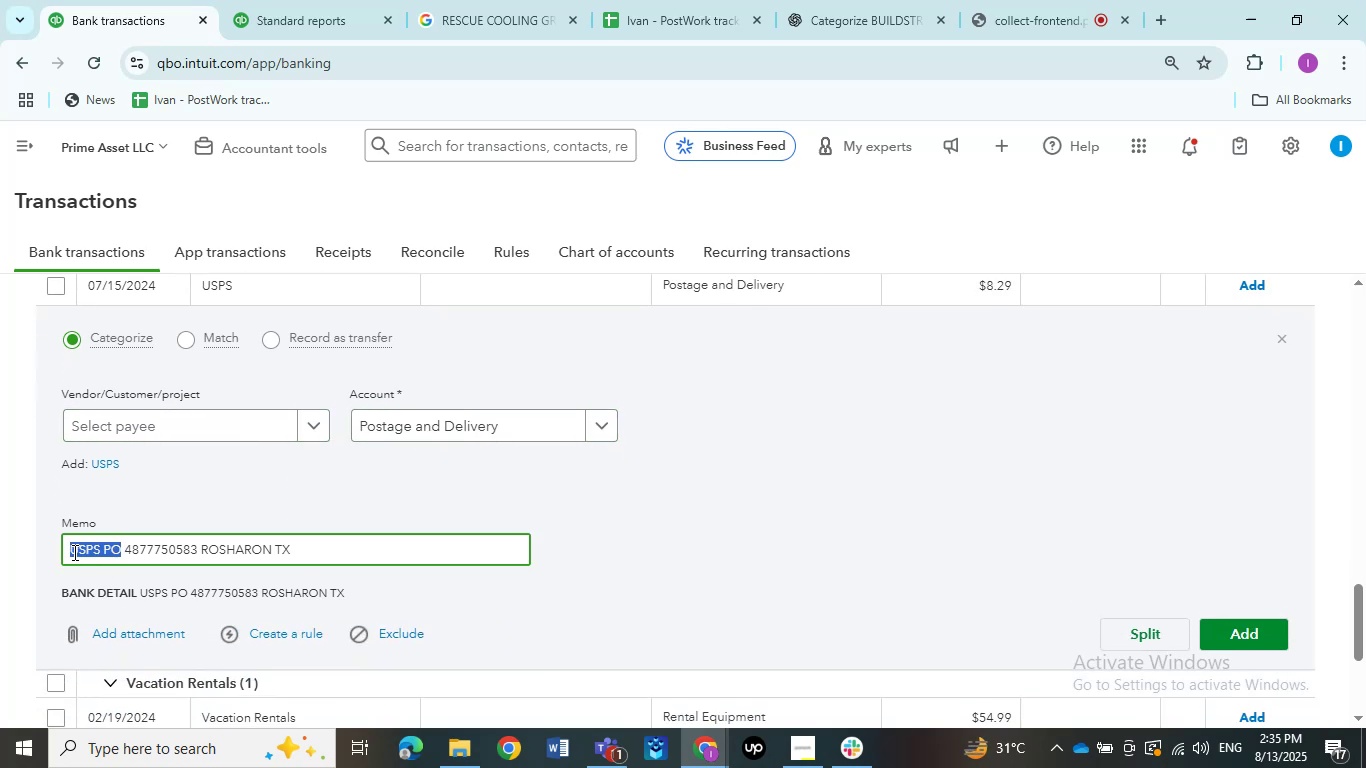 
key(Control+C)
 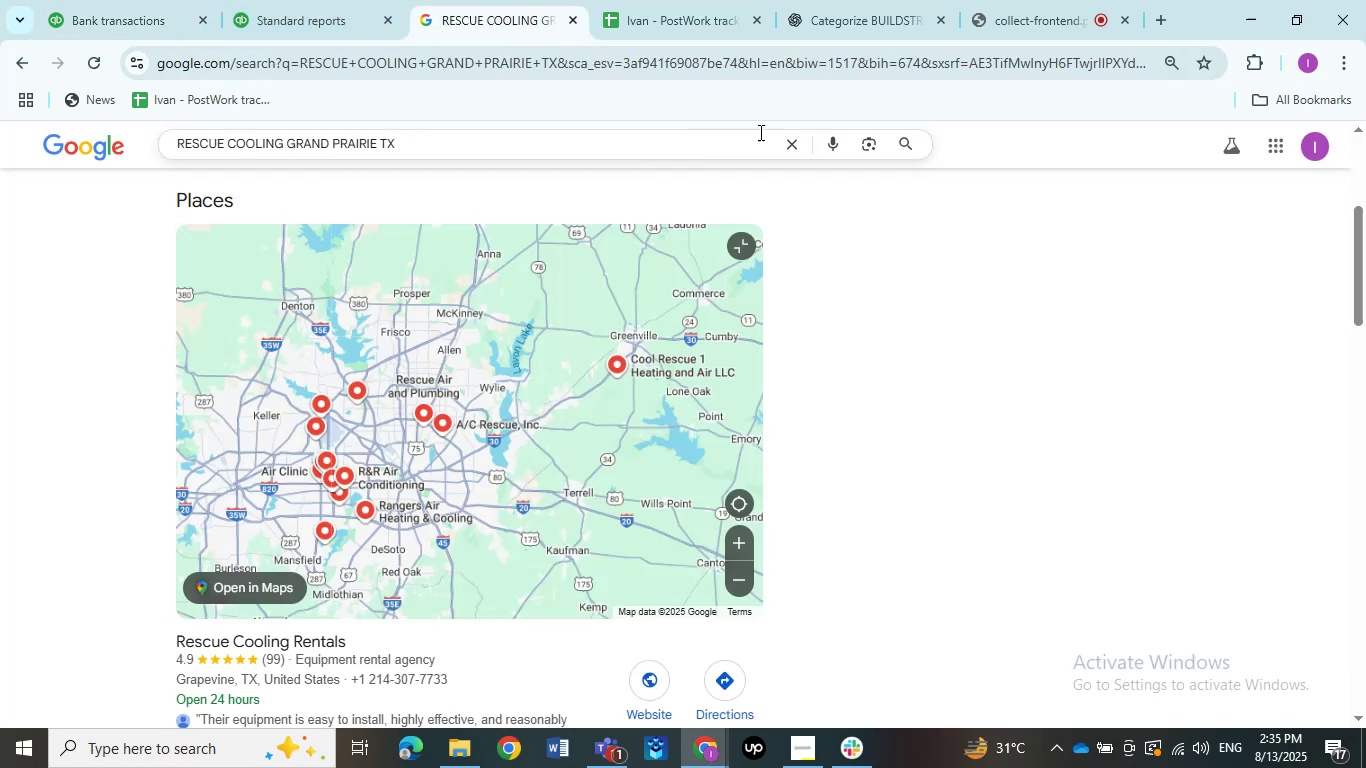 
left_click([791, 141])
 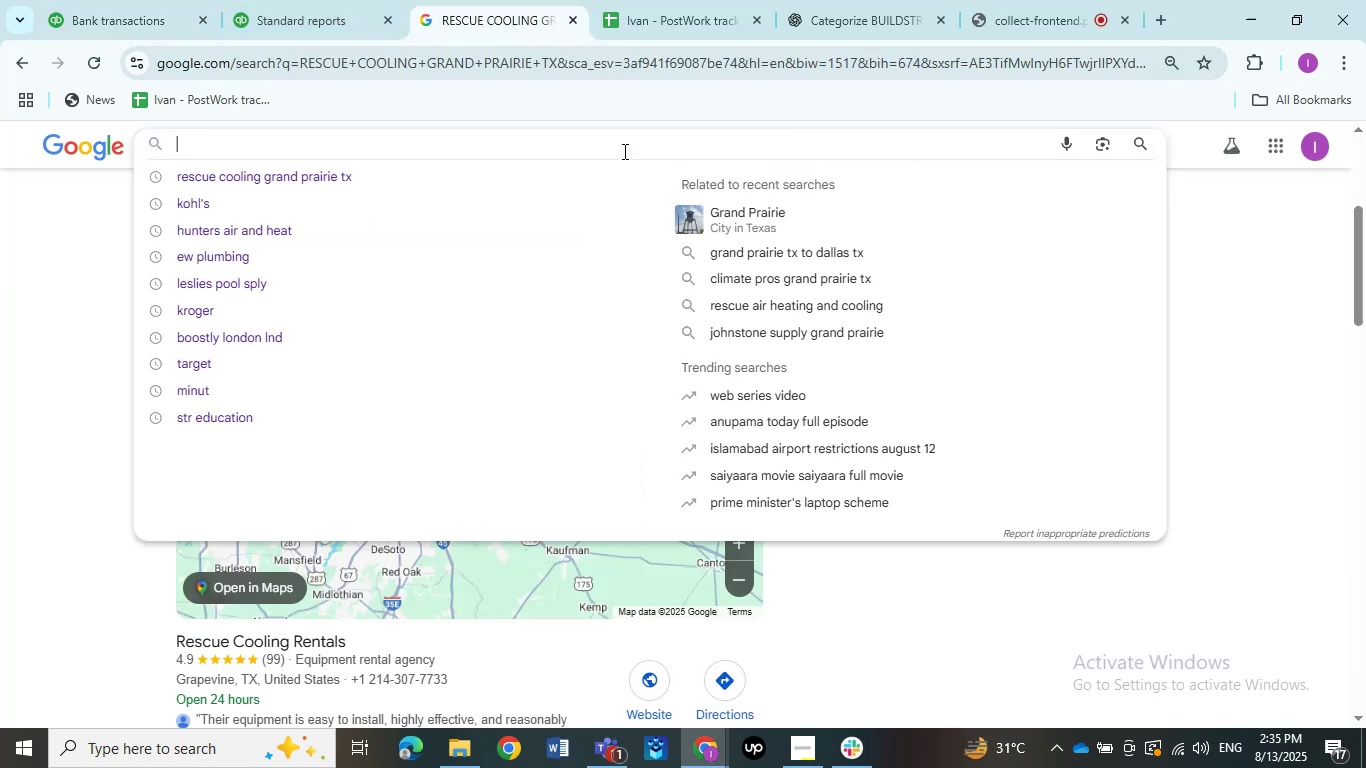 
left_click([609, 151])
 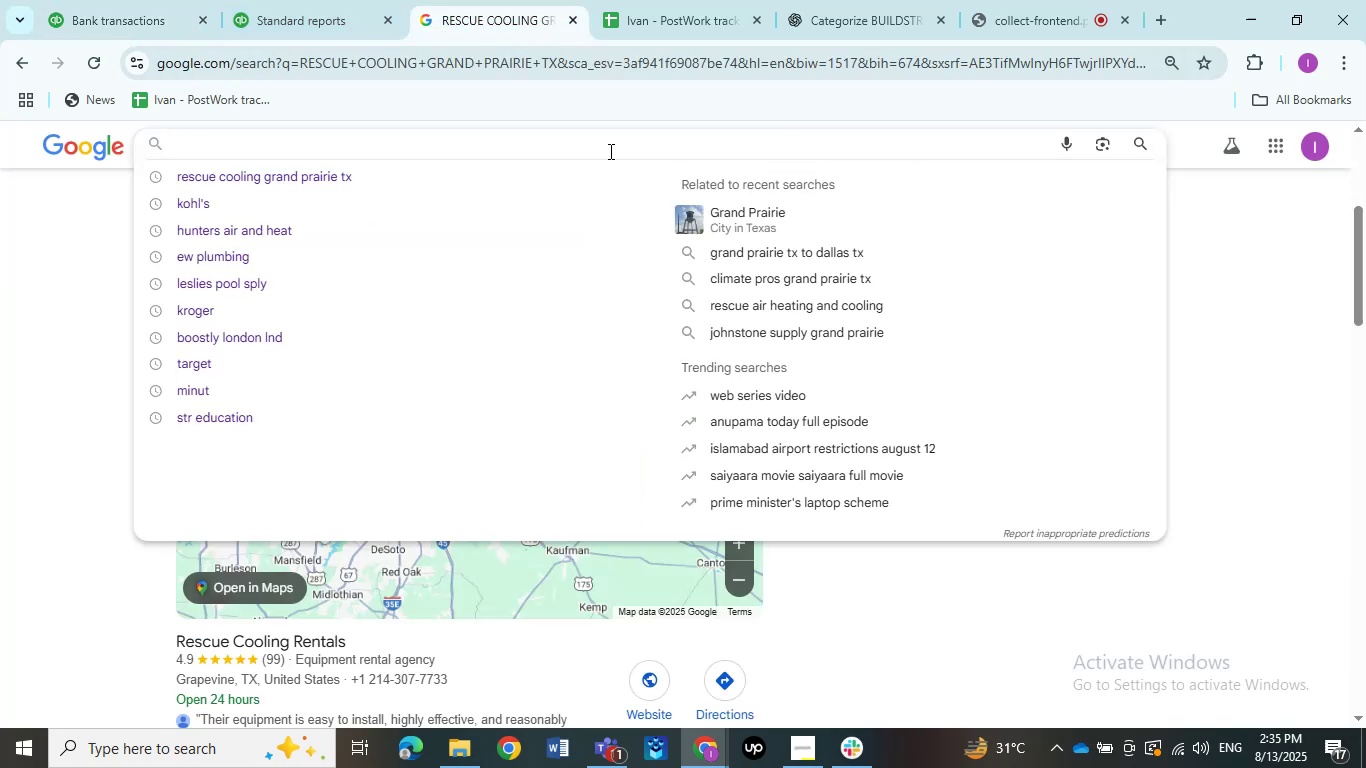 
key(Control+V)
 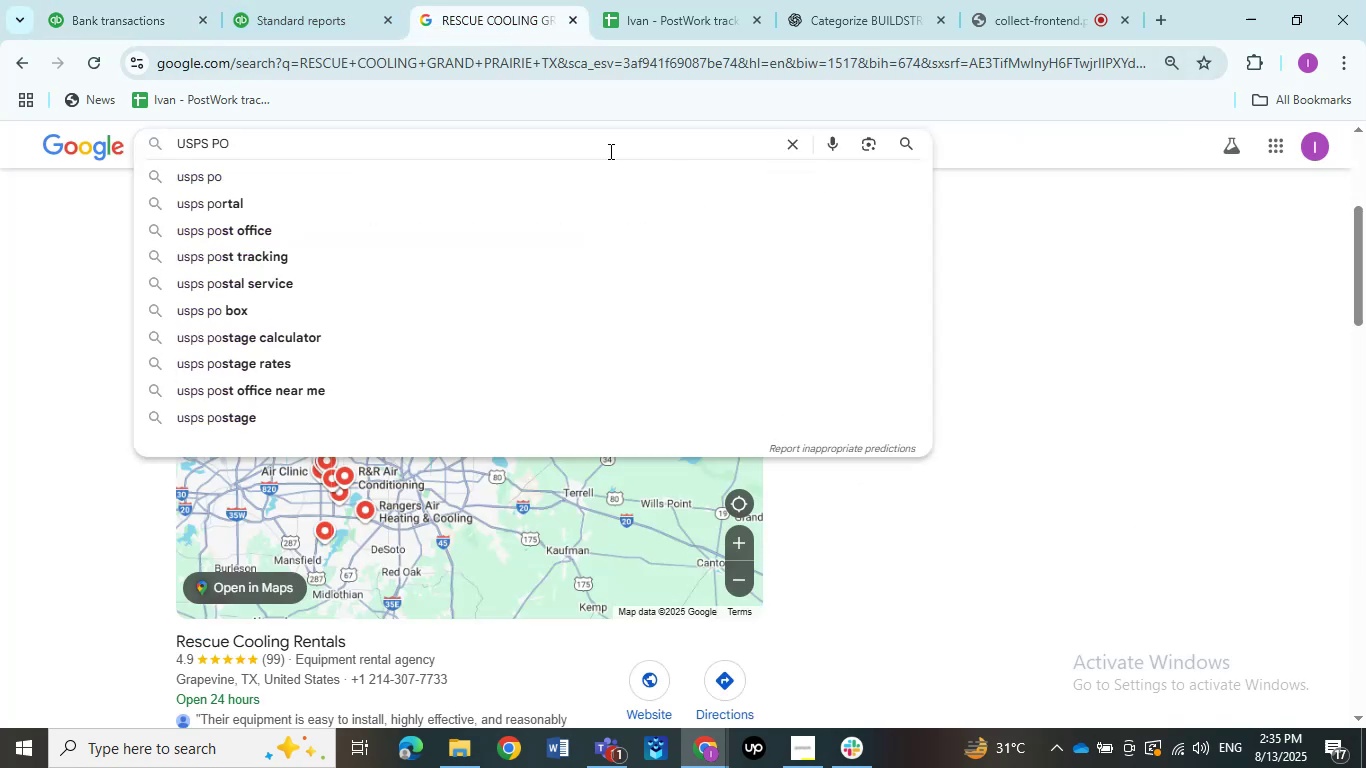 
key(NumpadEnter)
 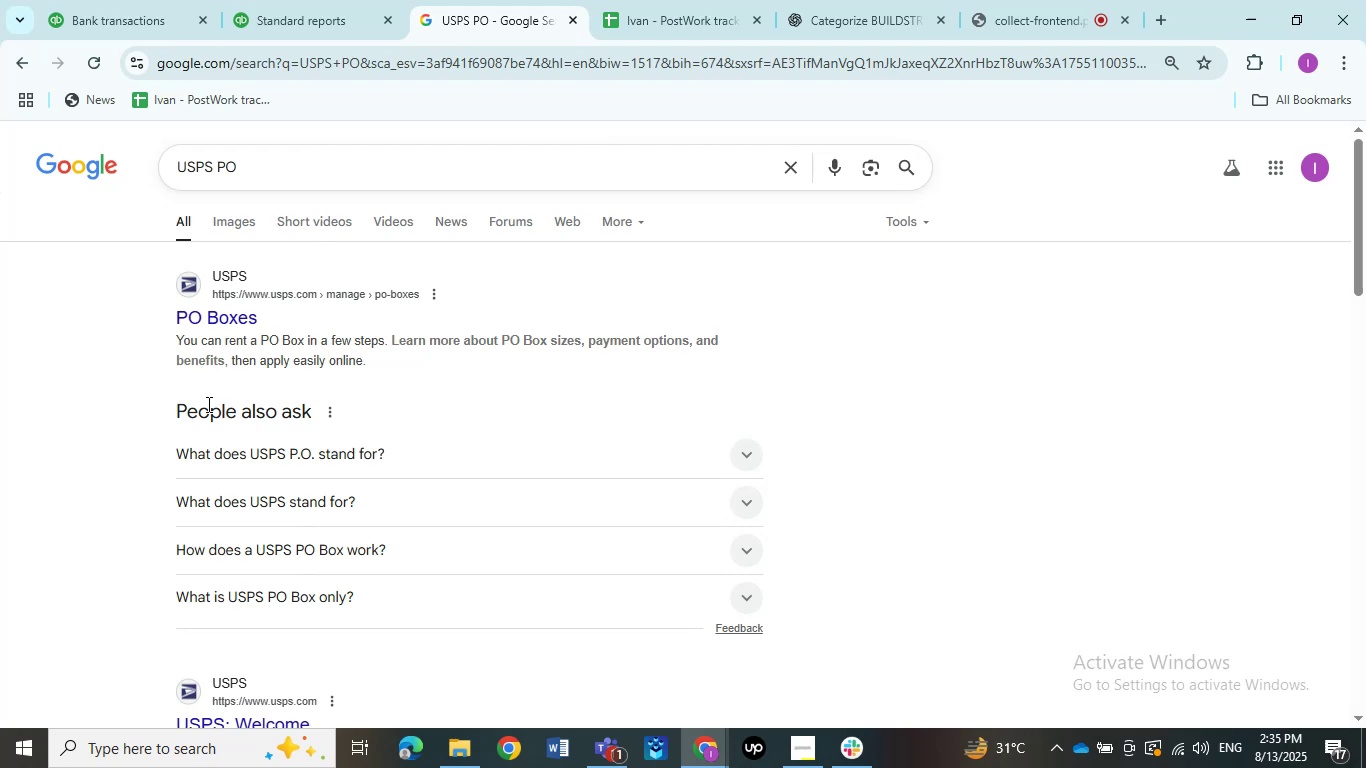 
wait(12.46)
 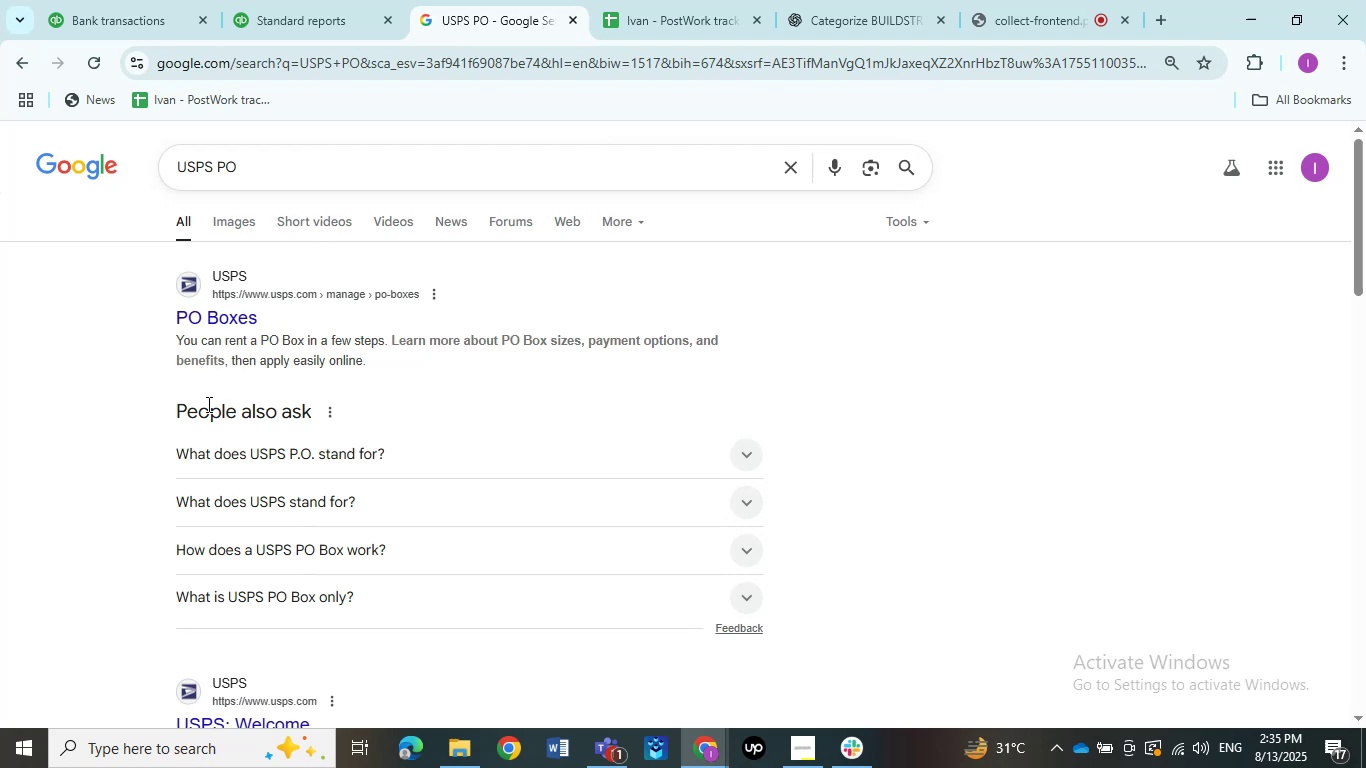 
left_click_drag(start_coordinate=[251, 342], to_coordinate=[663, 367])
 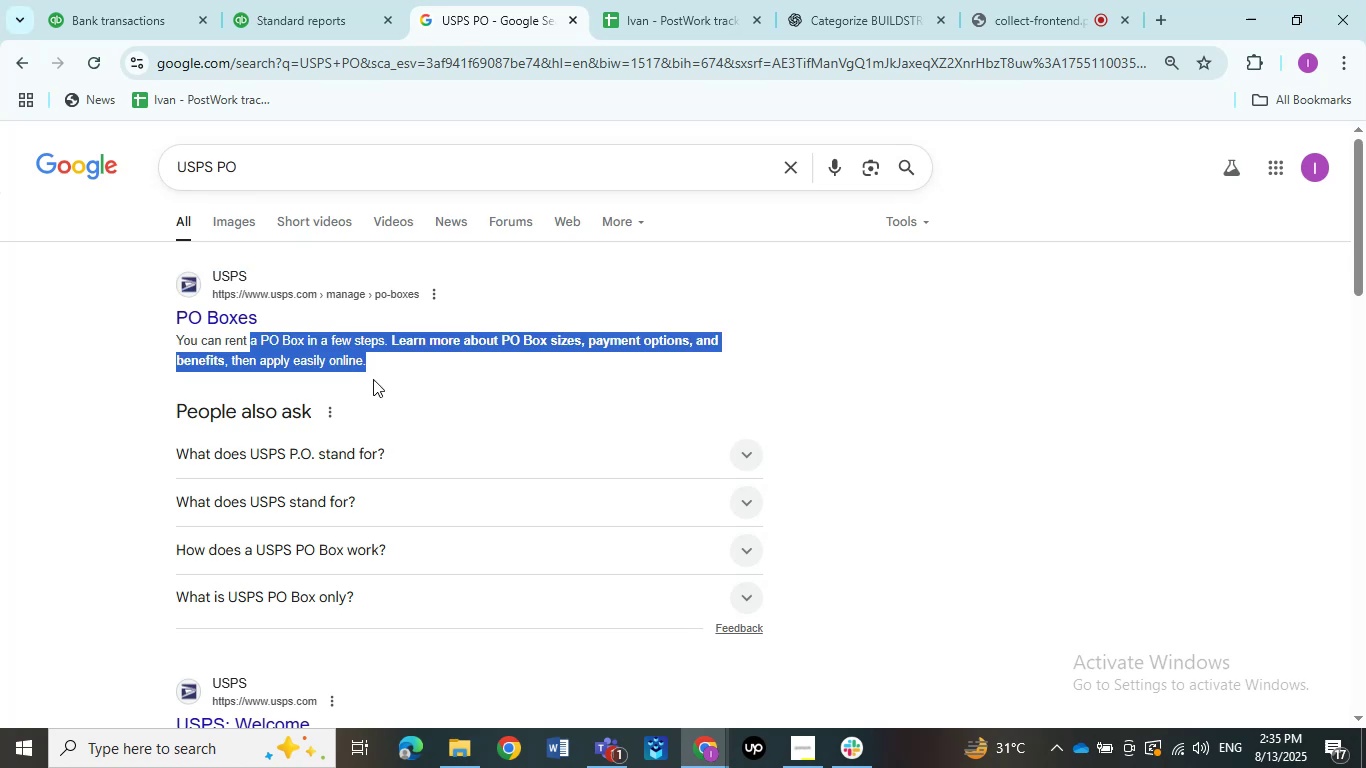 
left_click([372, 366])
 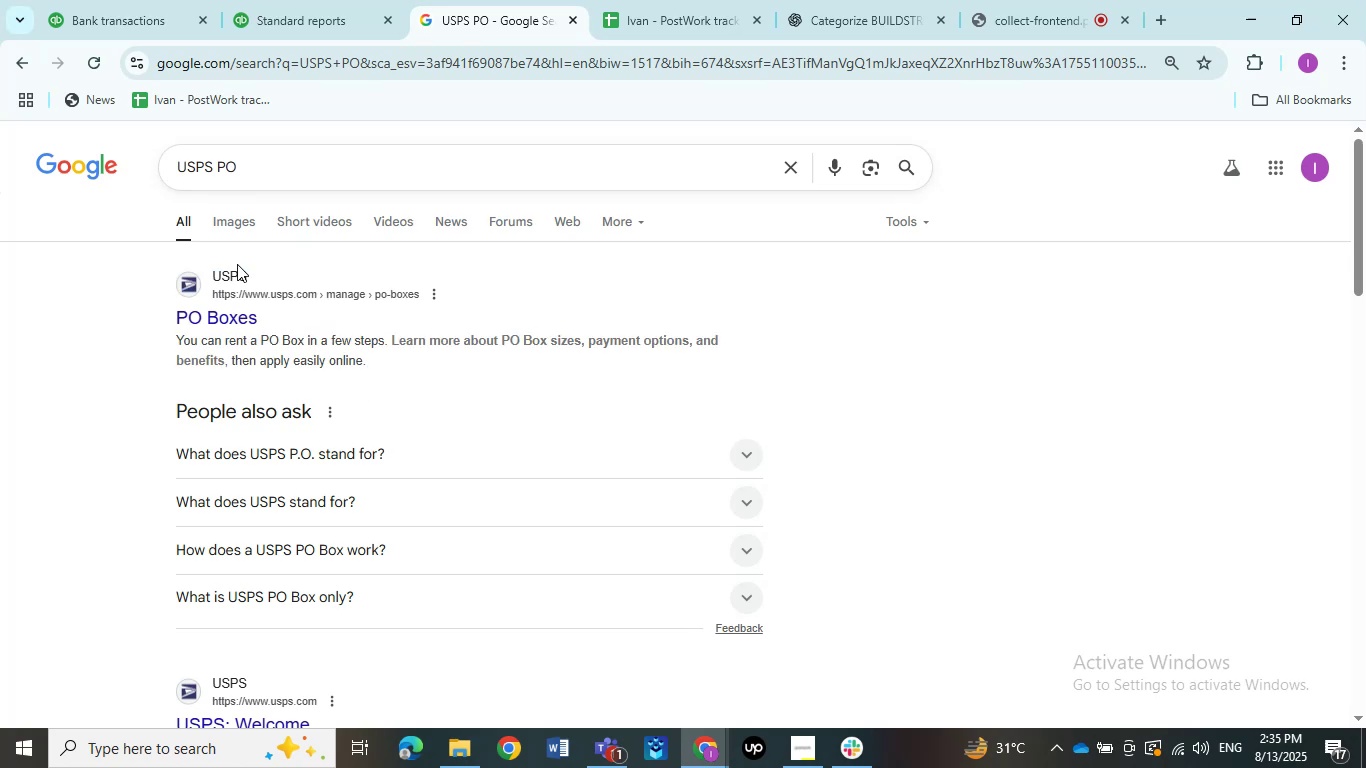 
left_click_drag(start_coordinate=[248, 168], to_coordinate=[156, 177])
 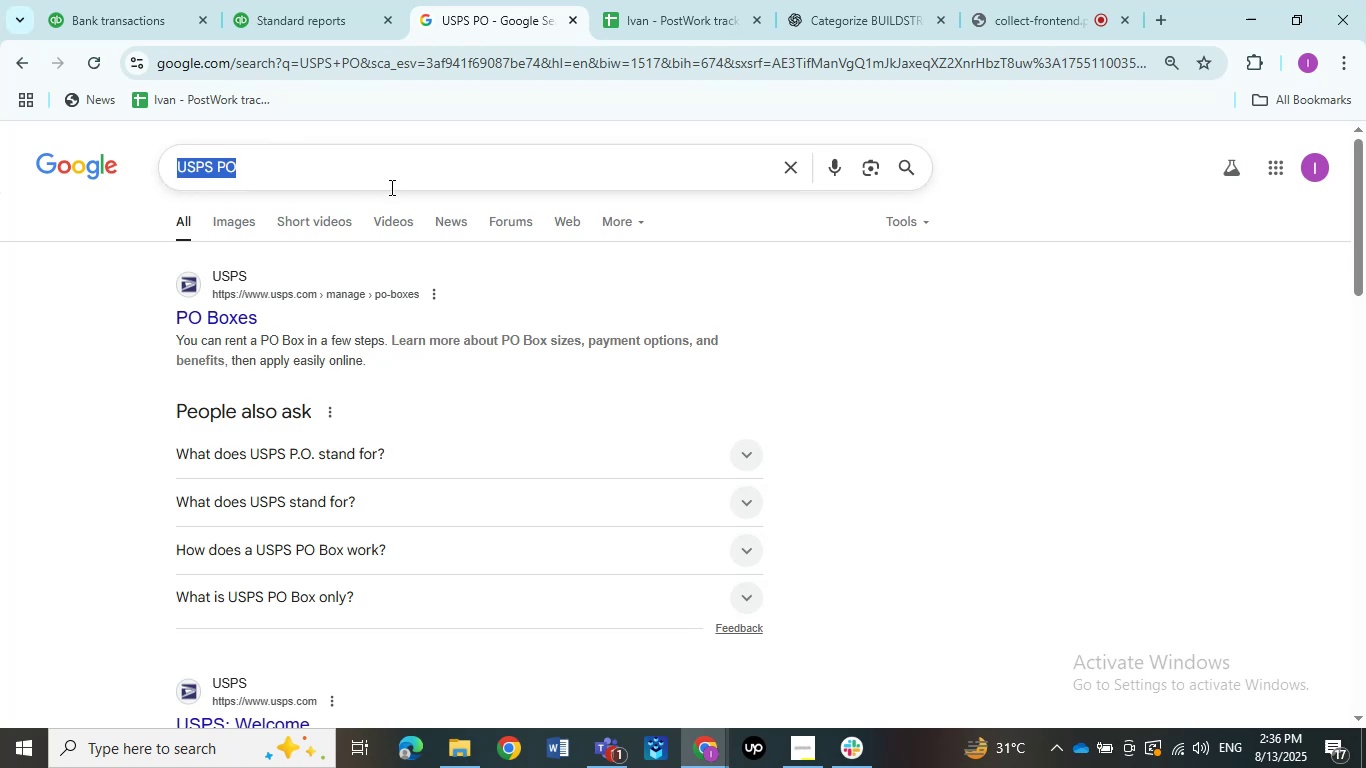 
wait(6.06)
 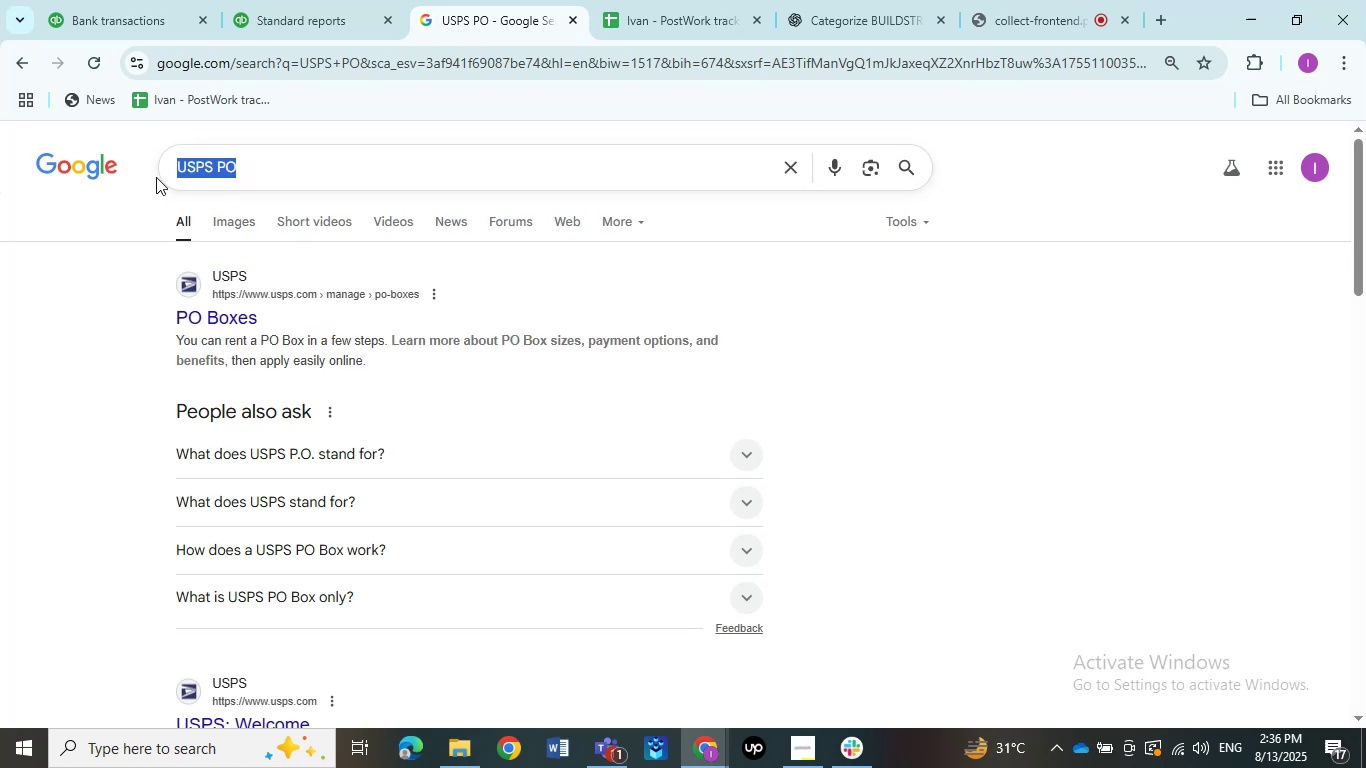 
left_click([350, 350])
 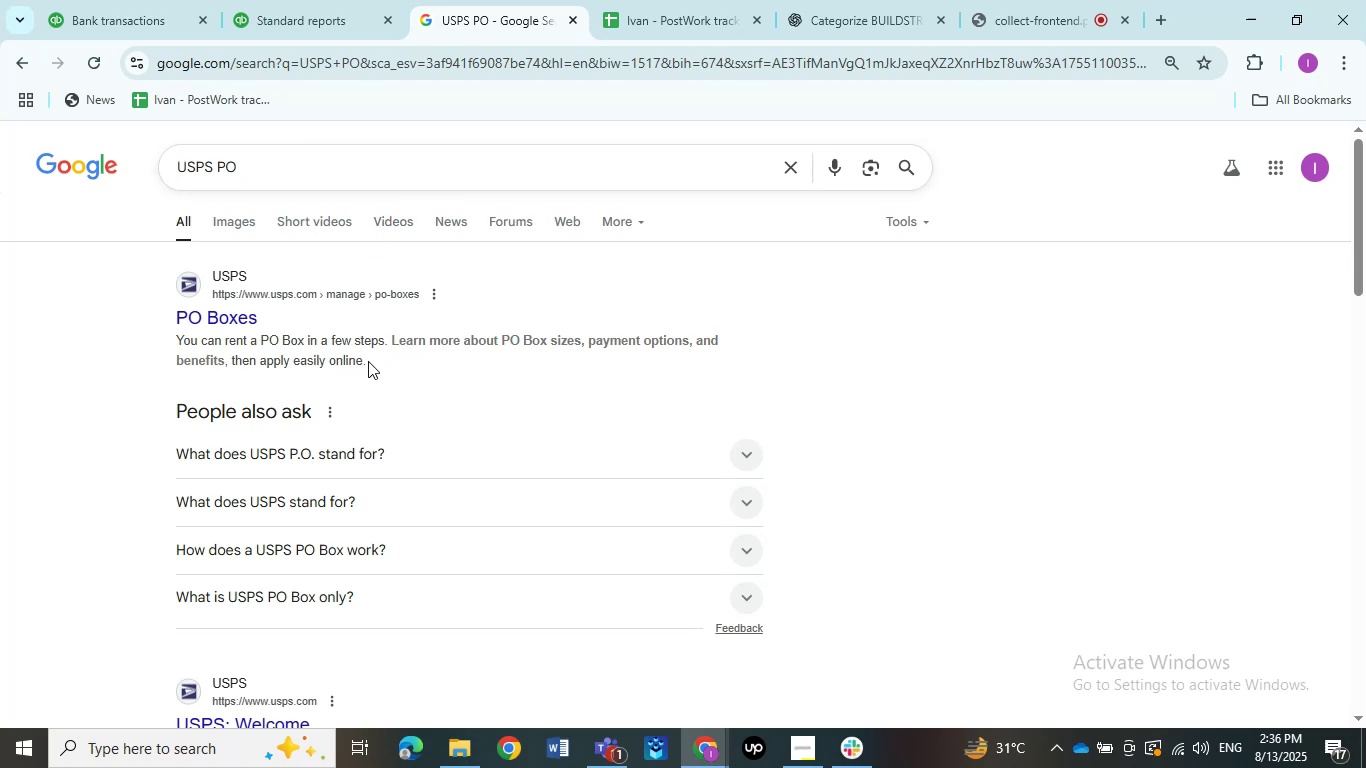 
left_click([368, 361])
 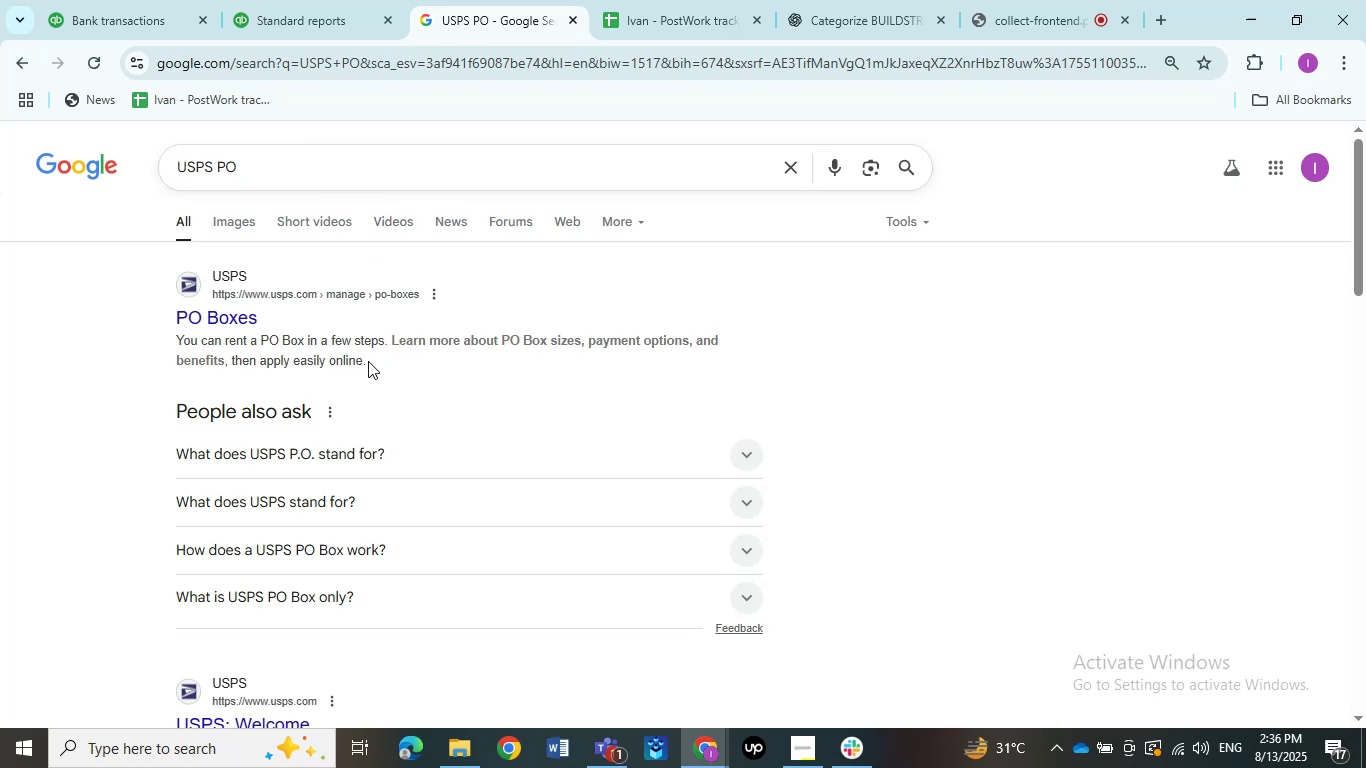 
double_click([139, 11])
 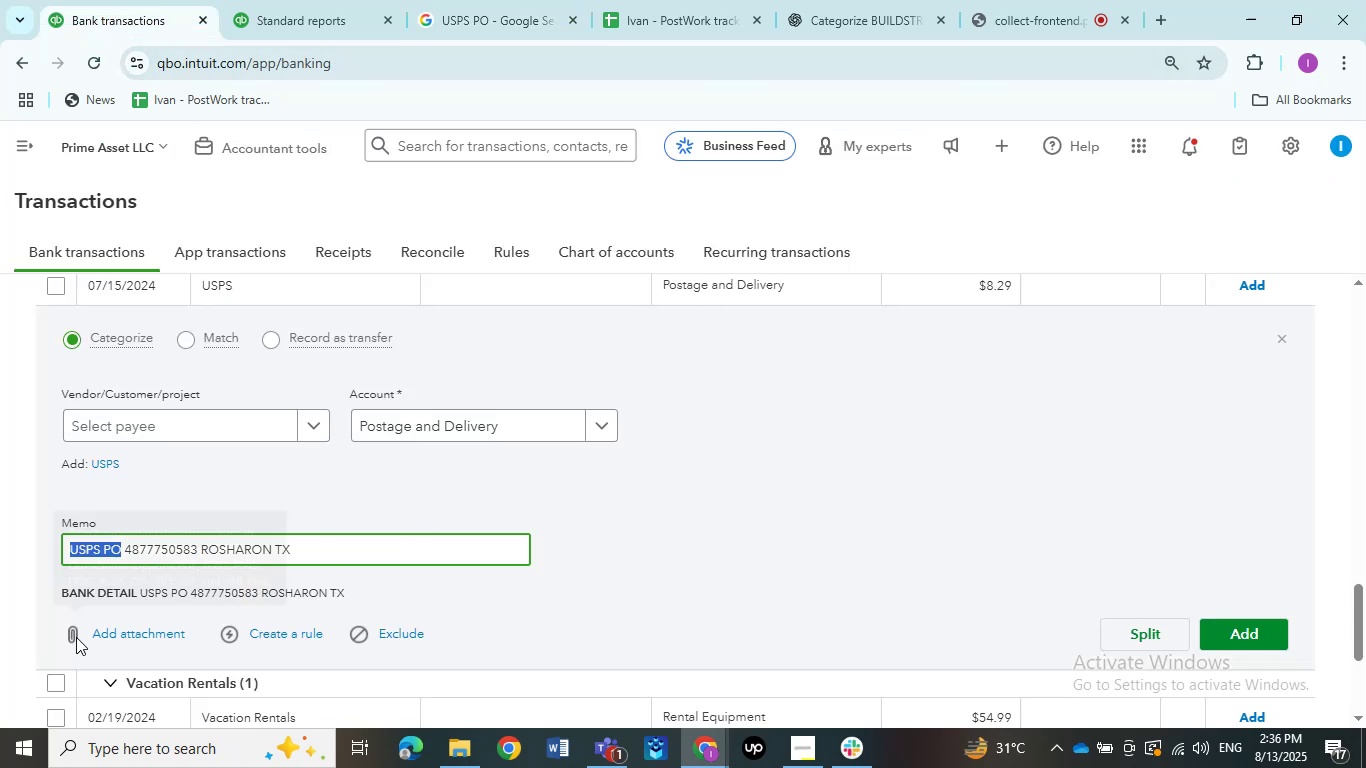 
scroll: coordinate [200, 501], scroll_direction: up, amount: 1.0
 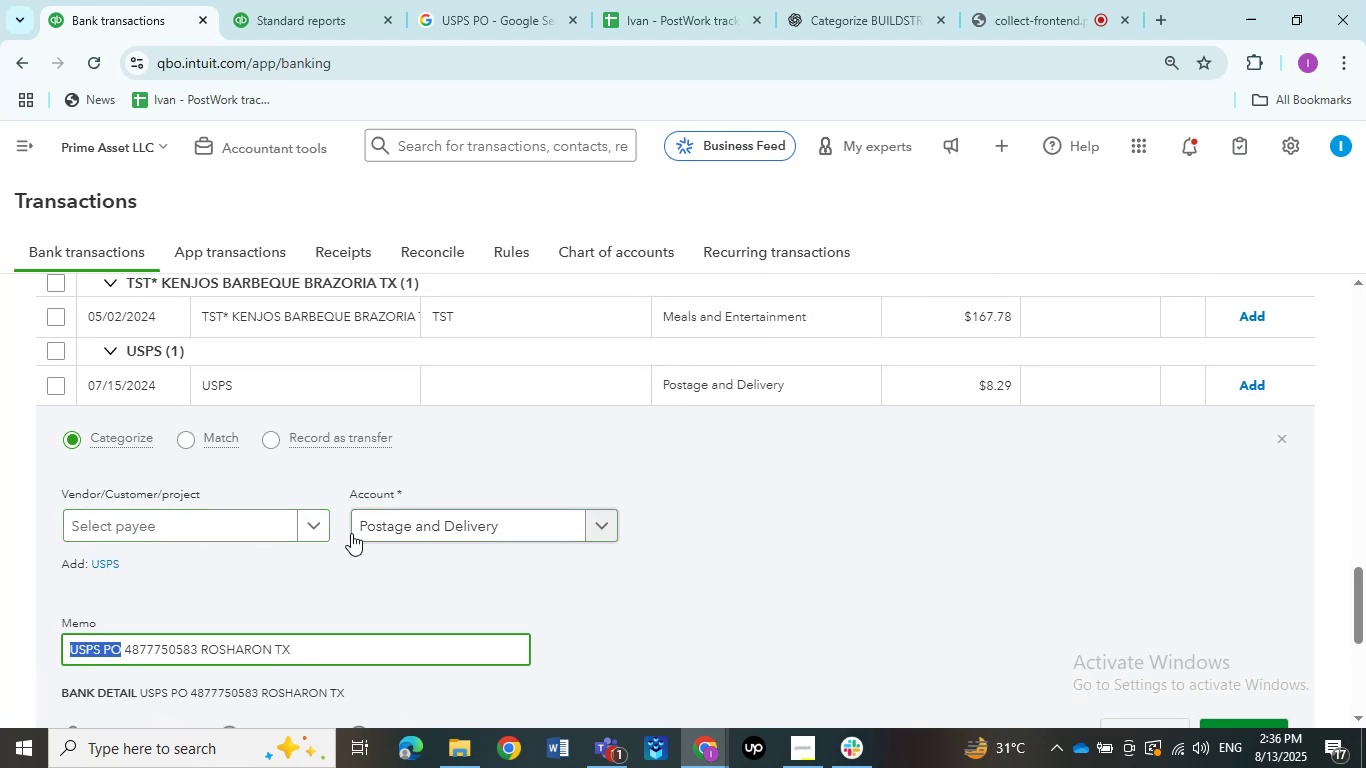 
left_click([318, 524])
 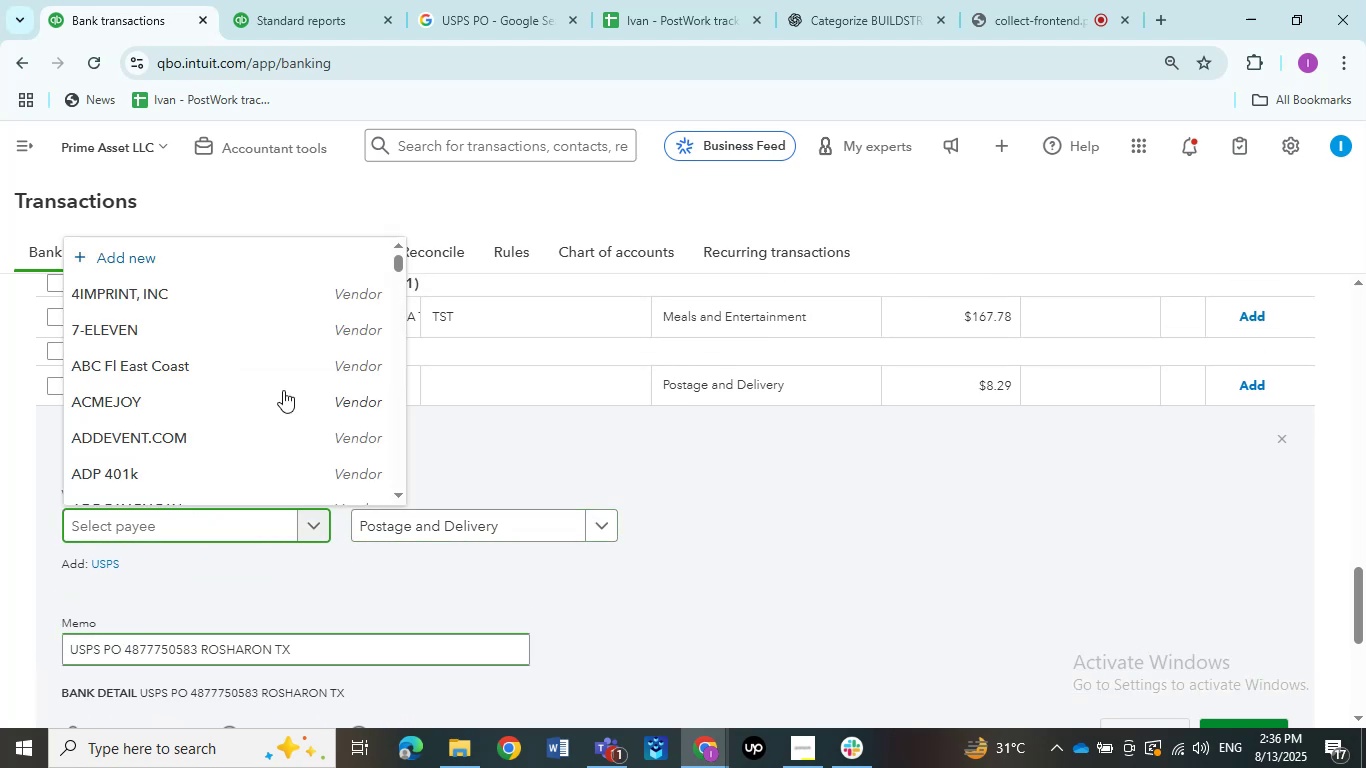 
type(usps)
 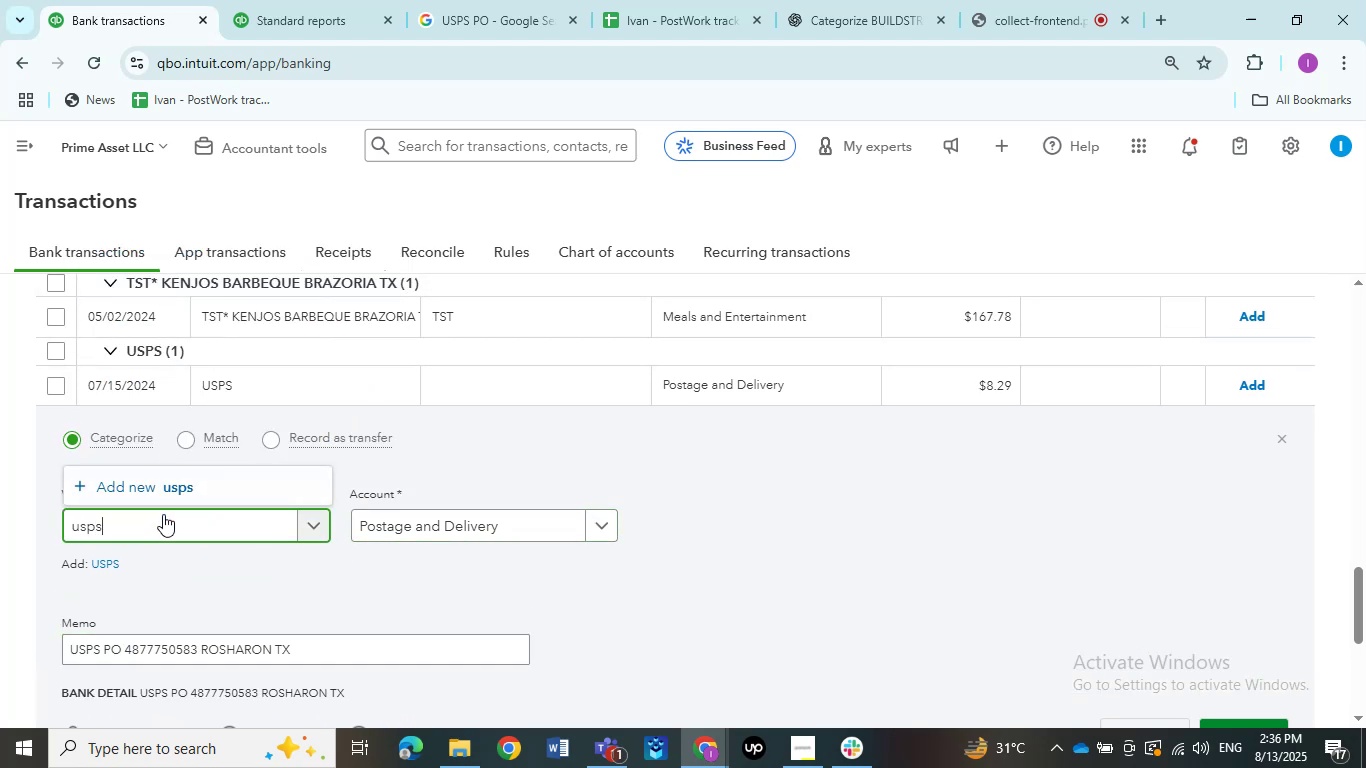 
left_click([160, 487])
 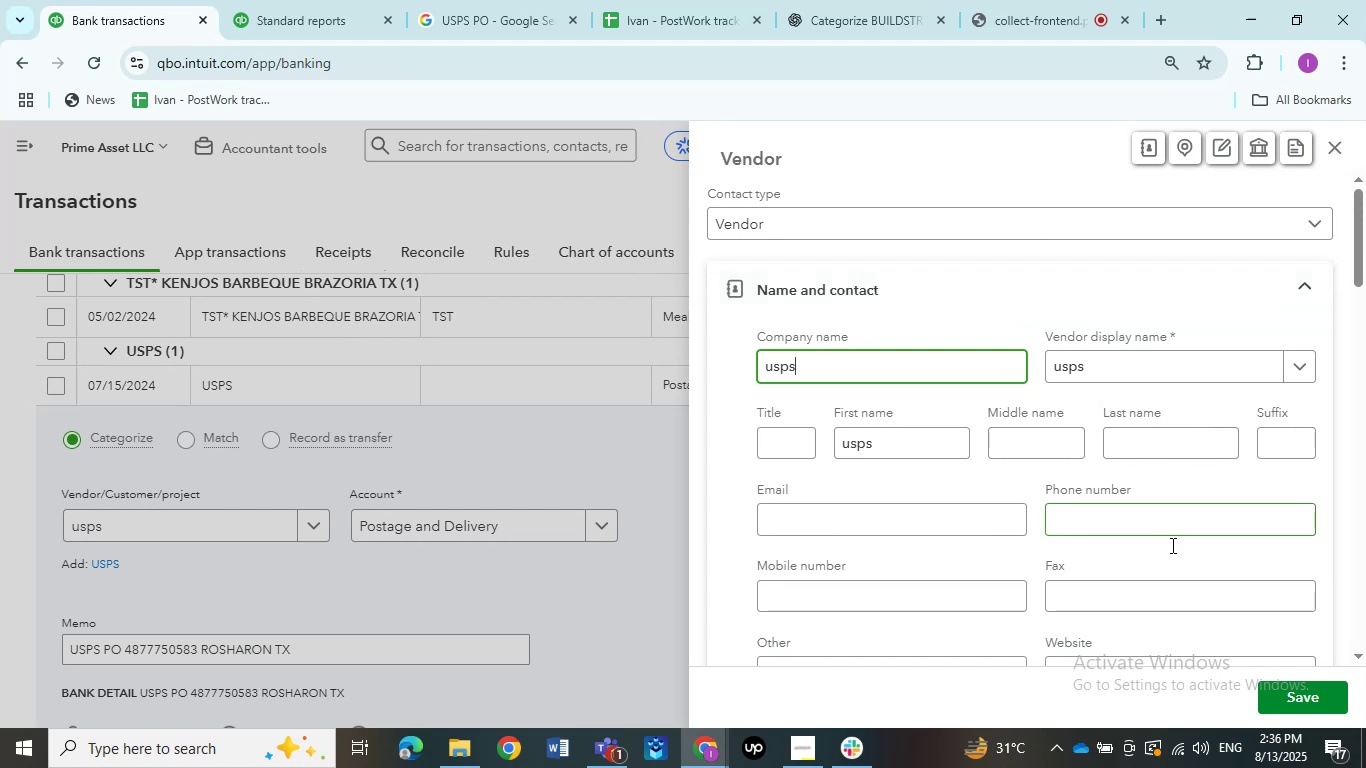 
left_click([1331, 700])
 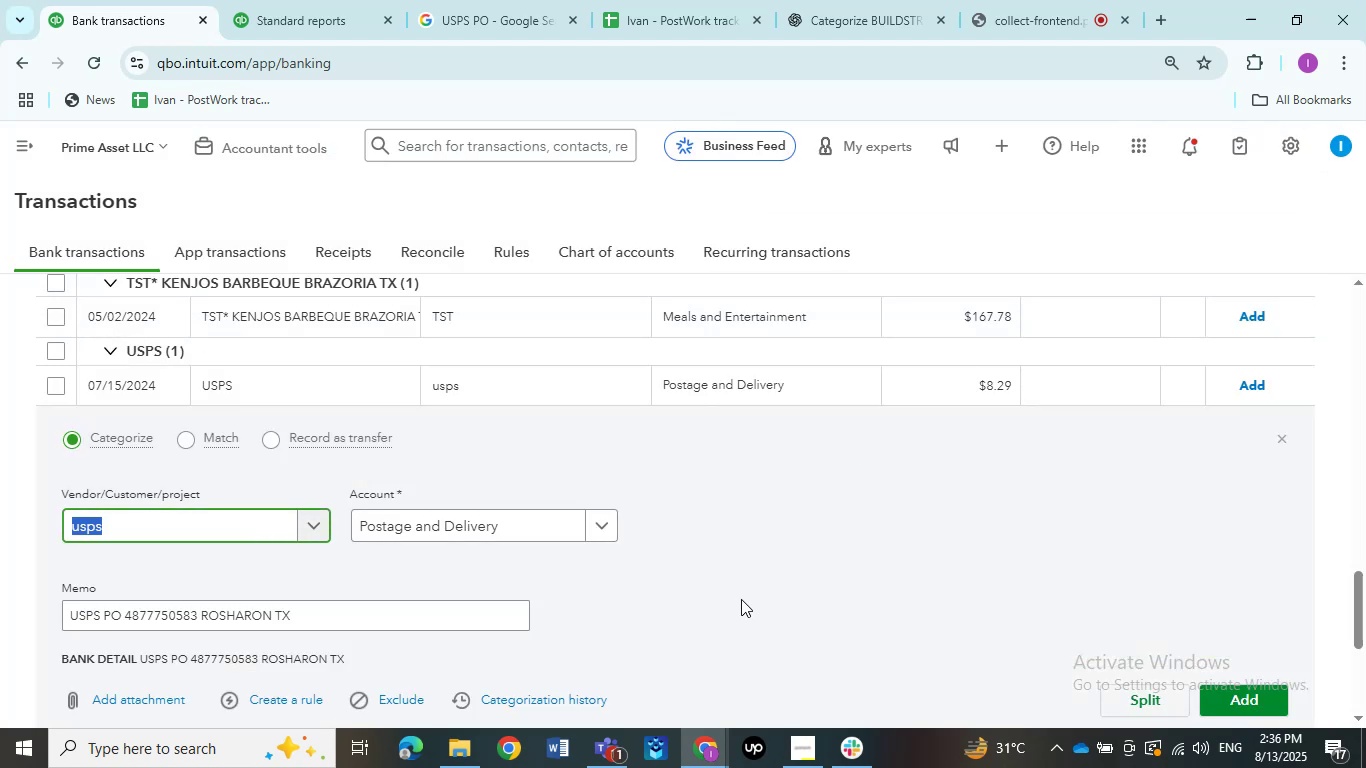 
wait(10.69)
 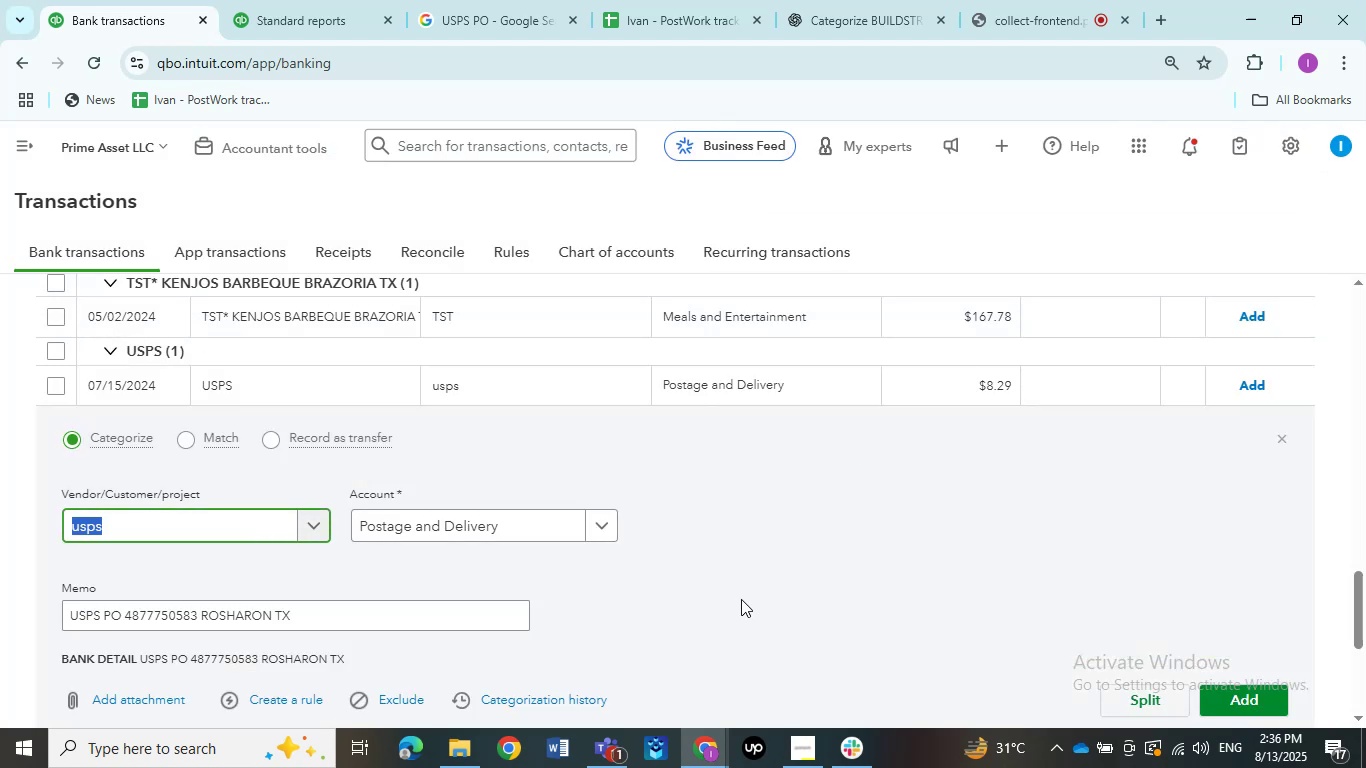 
left_click([1253, 693])
 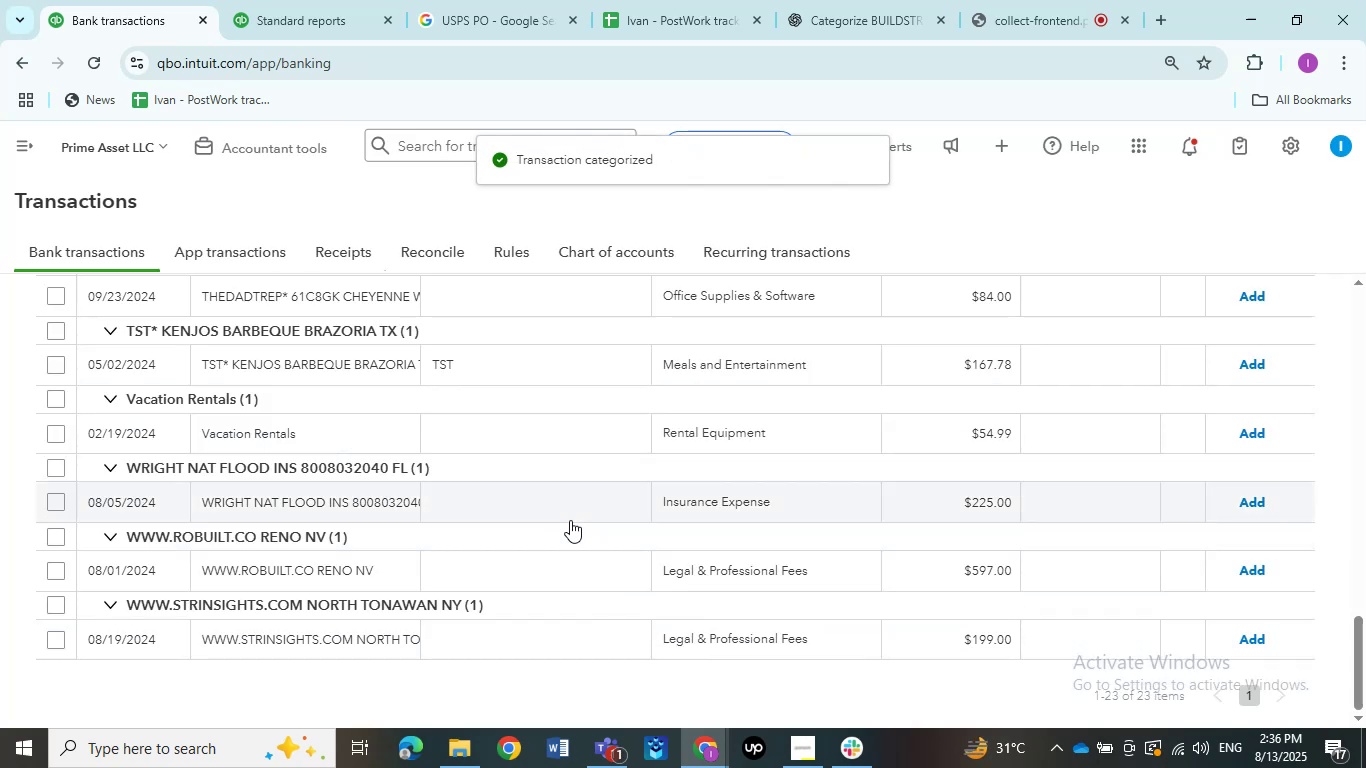 
wait(10.02)
 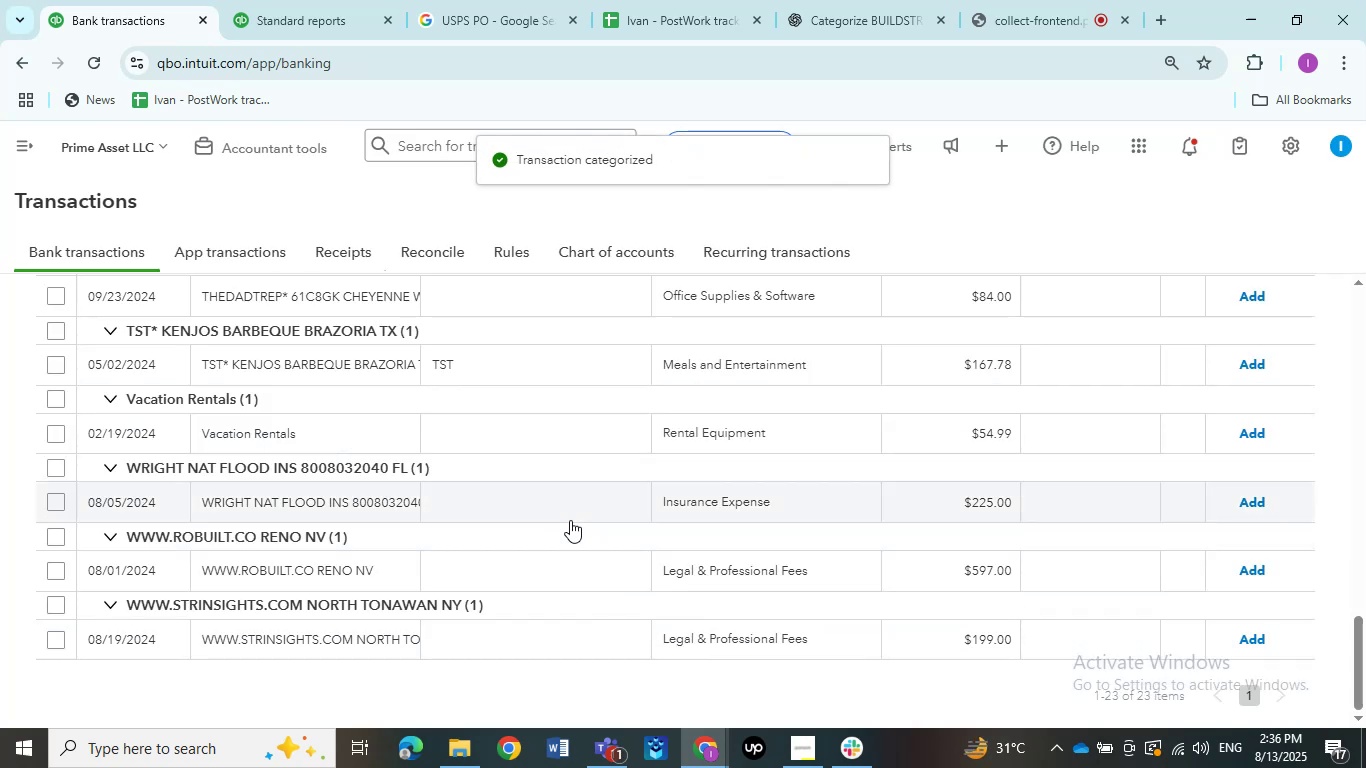 
scroll: coordinate [143, 576], scroll_direction: down, amount: 5.0
 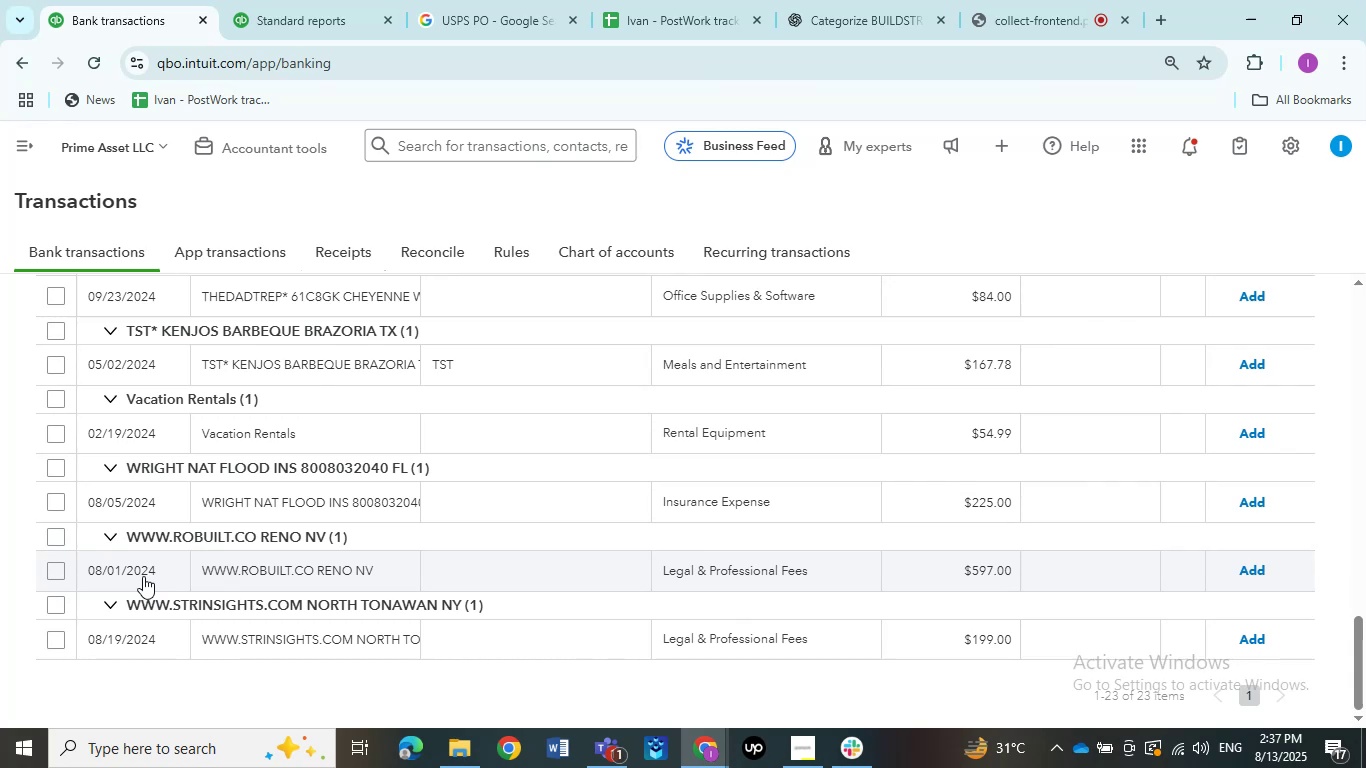 
wait(21.56)
 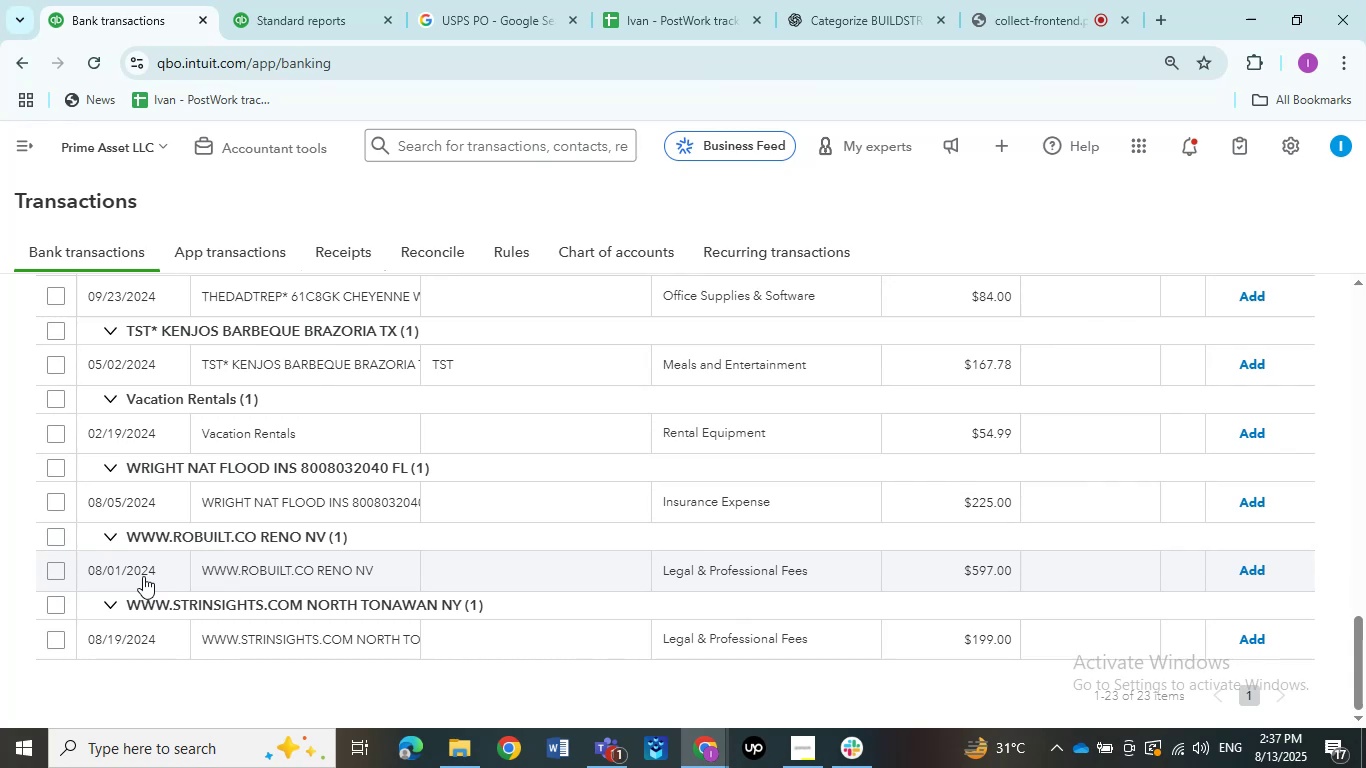 
double_click([1034, 19])
 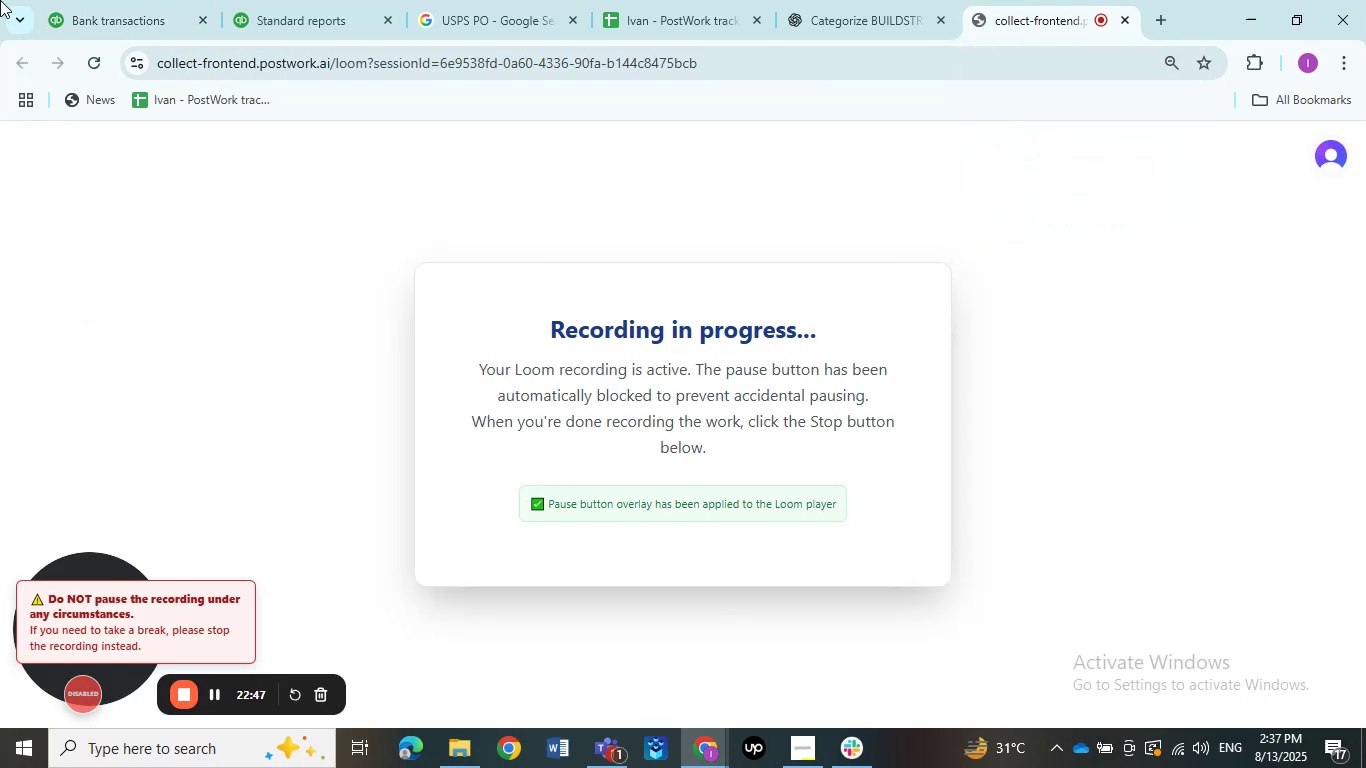 
left_click([96, 20])
 